 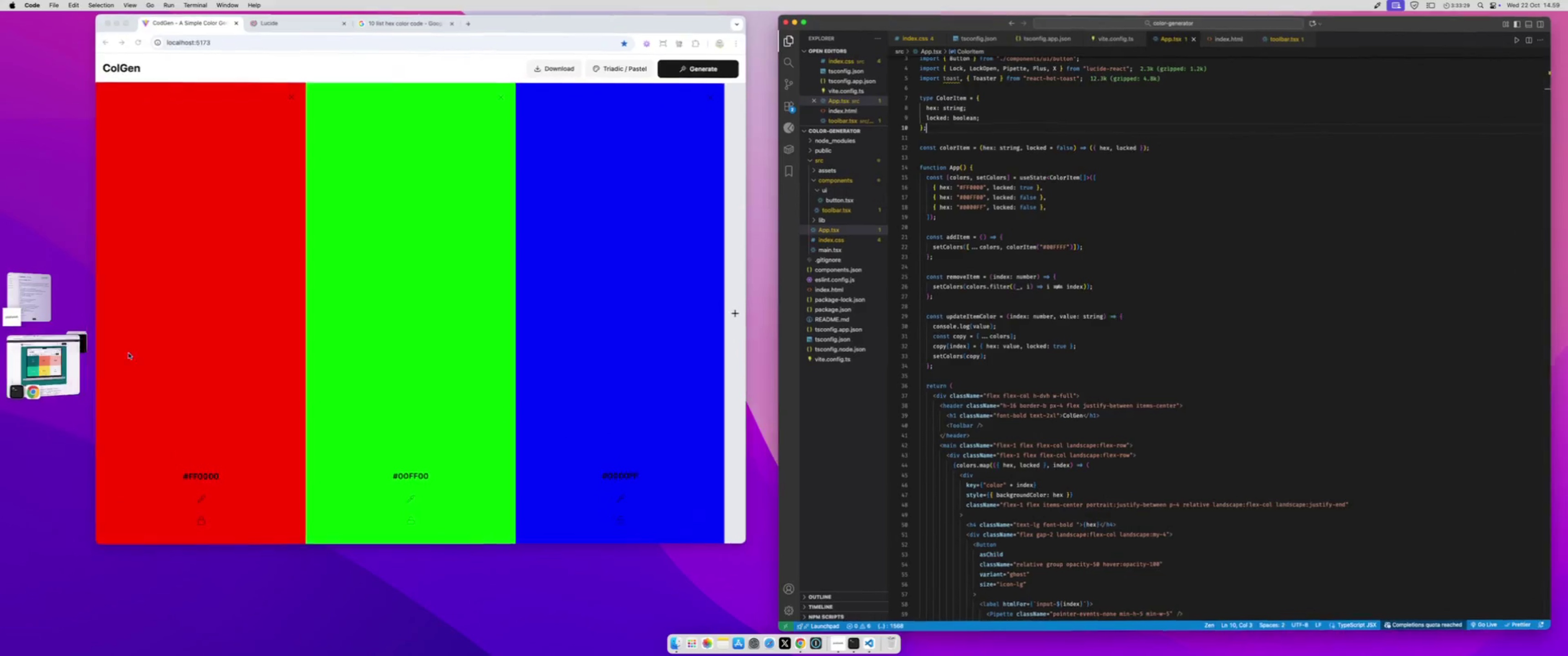 
left_click([1003, 109])
 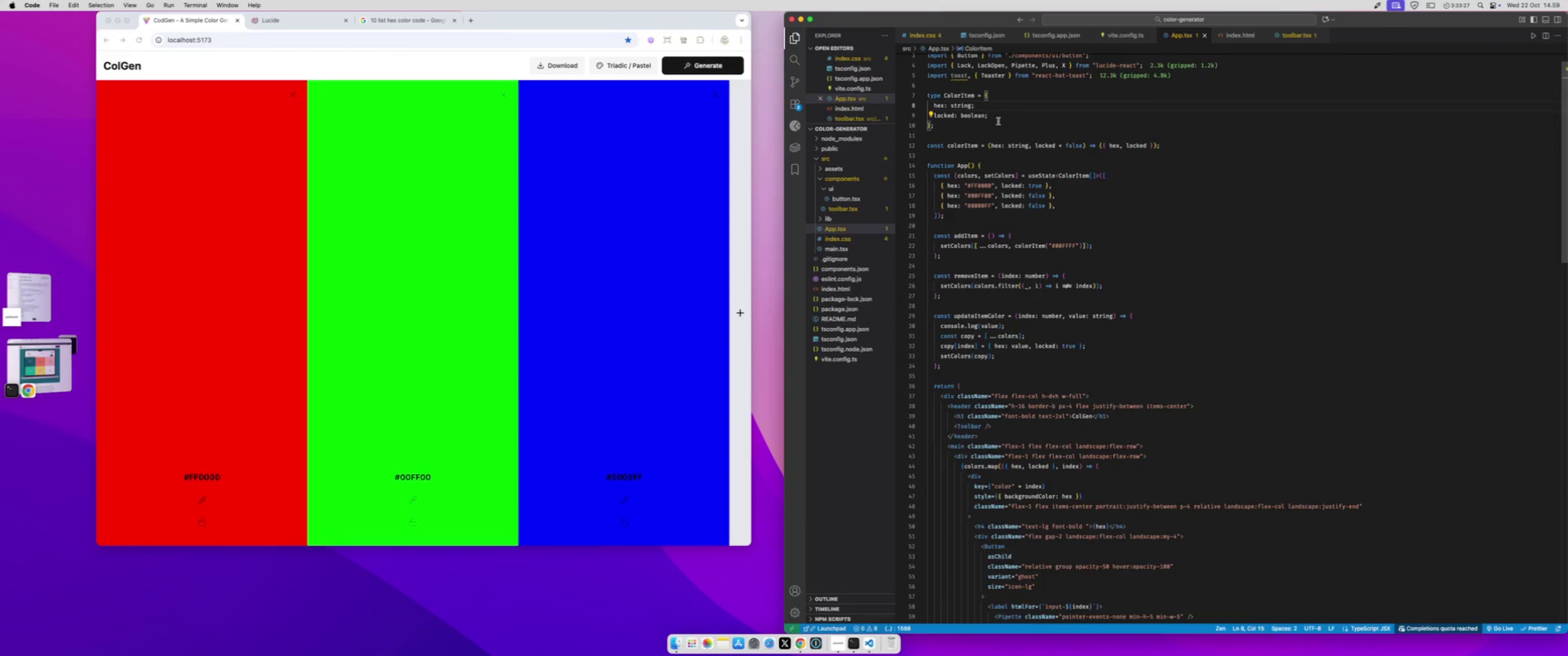 
left_click([998, 121])
 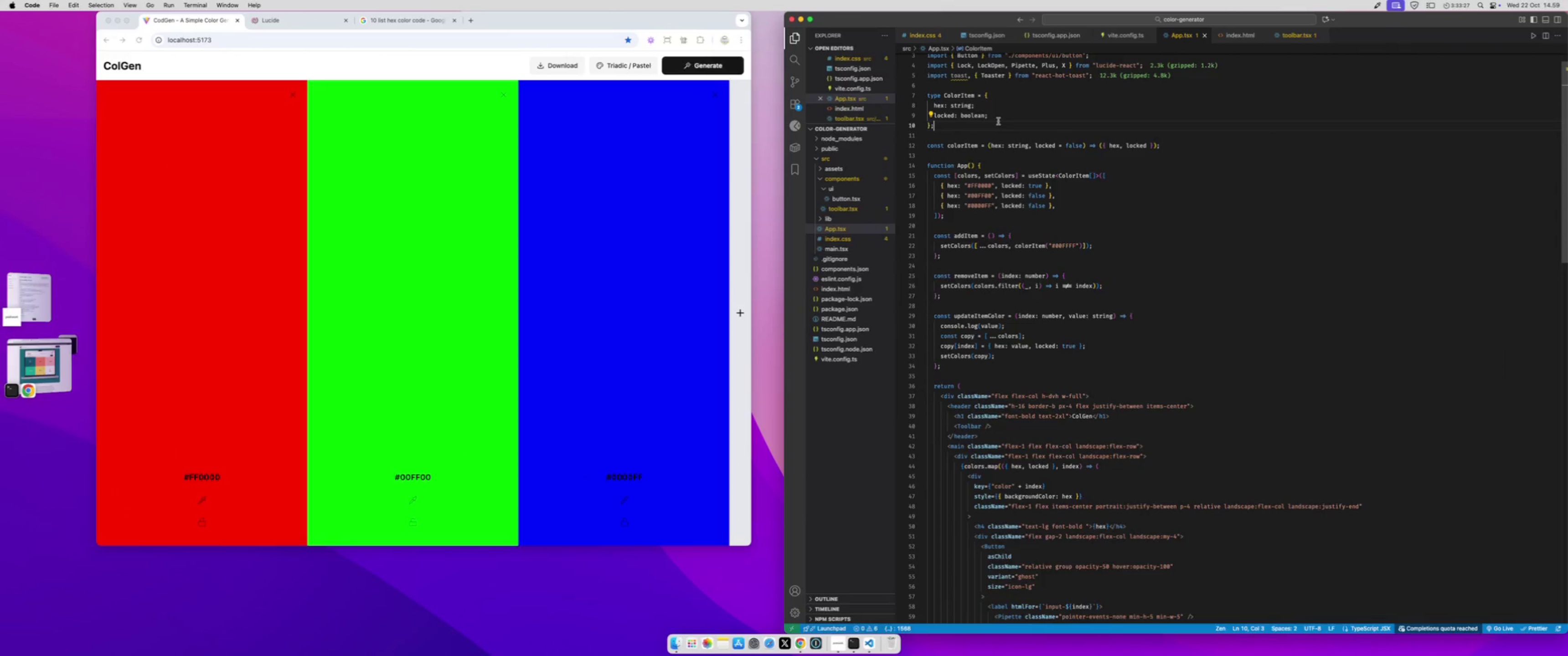 
key(Enter)
 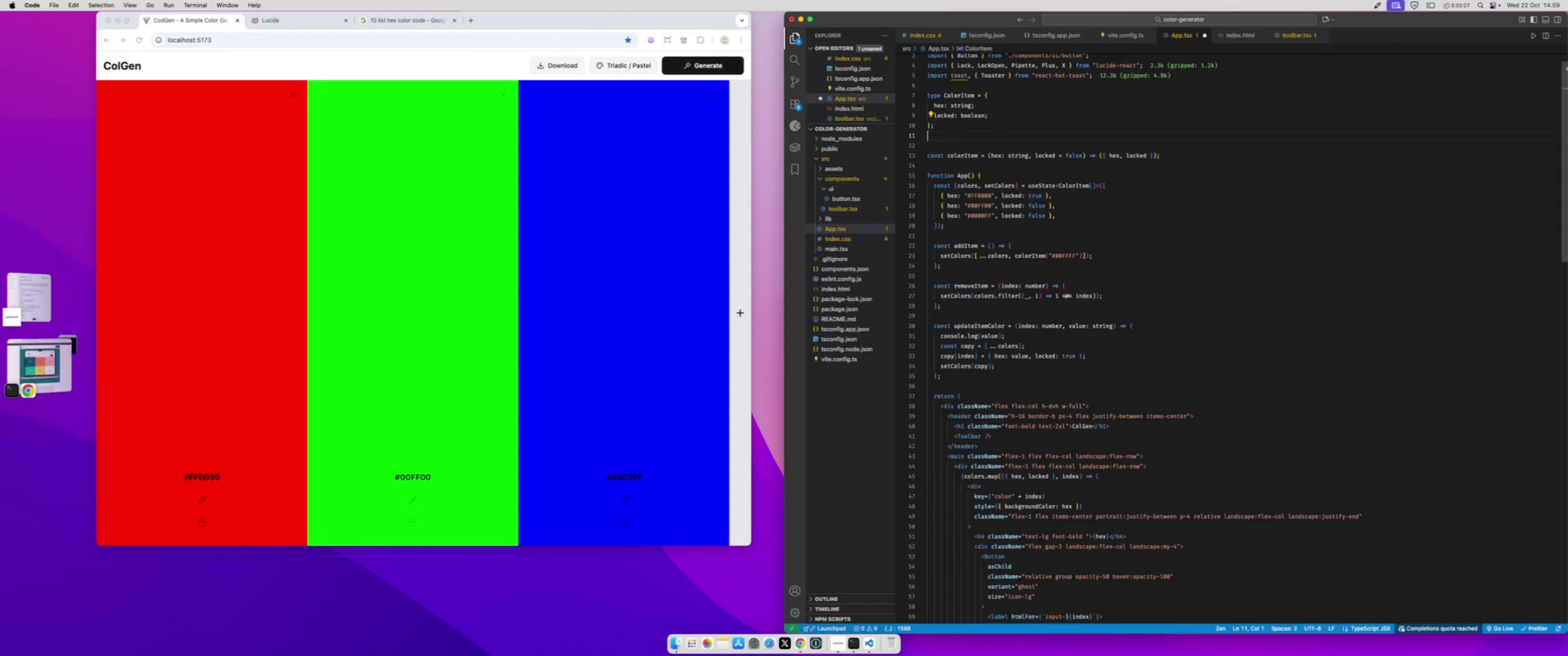 
key(Enter)
 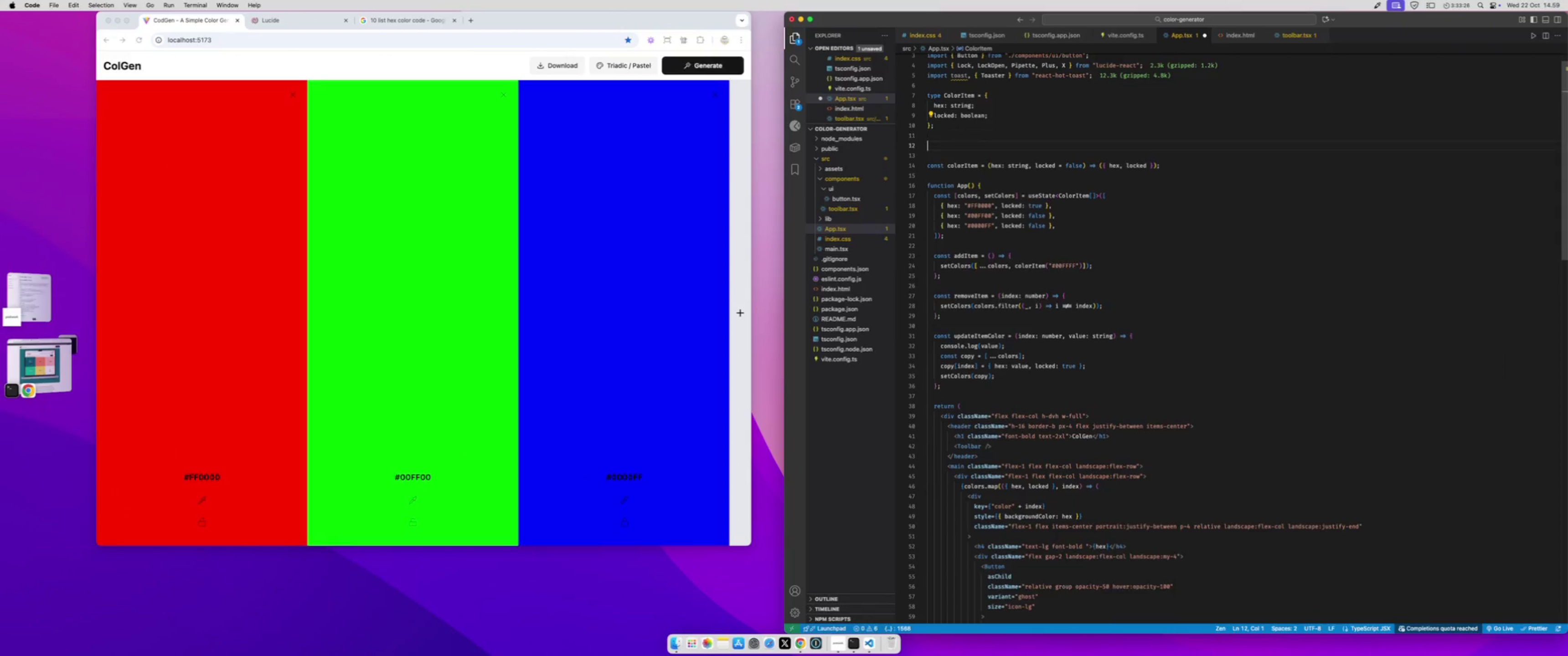 
type(const MIN_COLORS_COUNT = 2)
 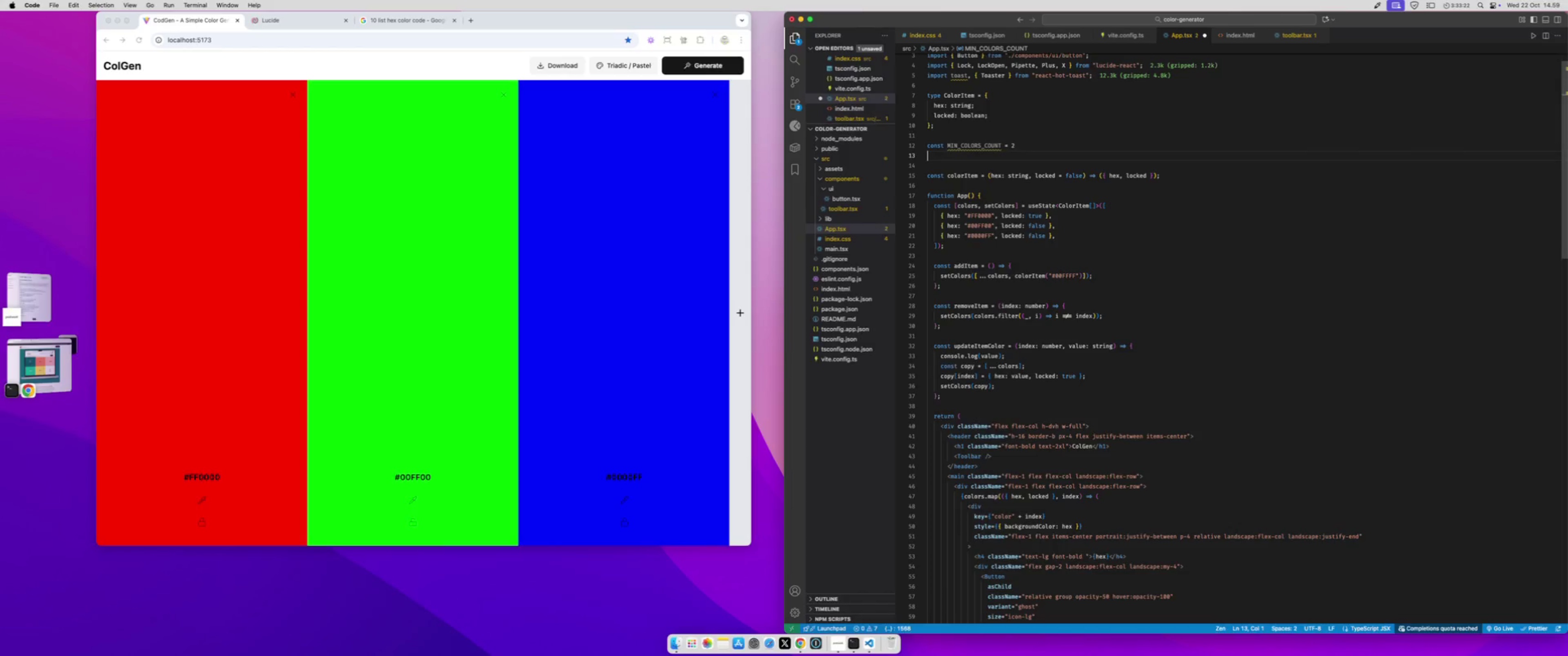 
 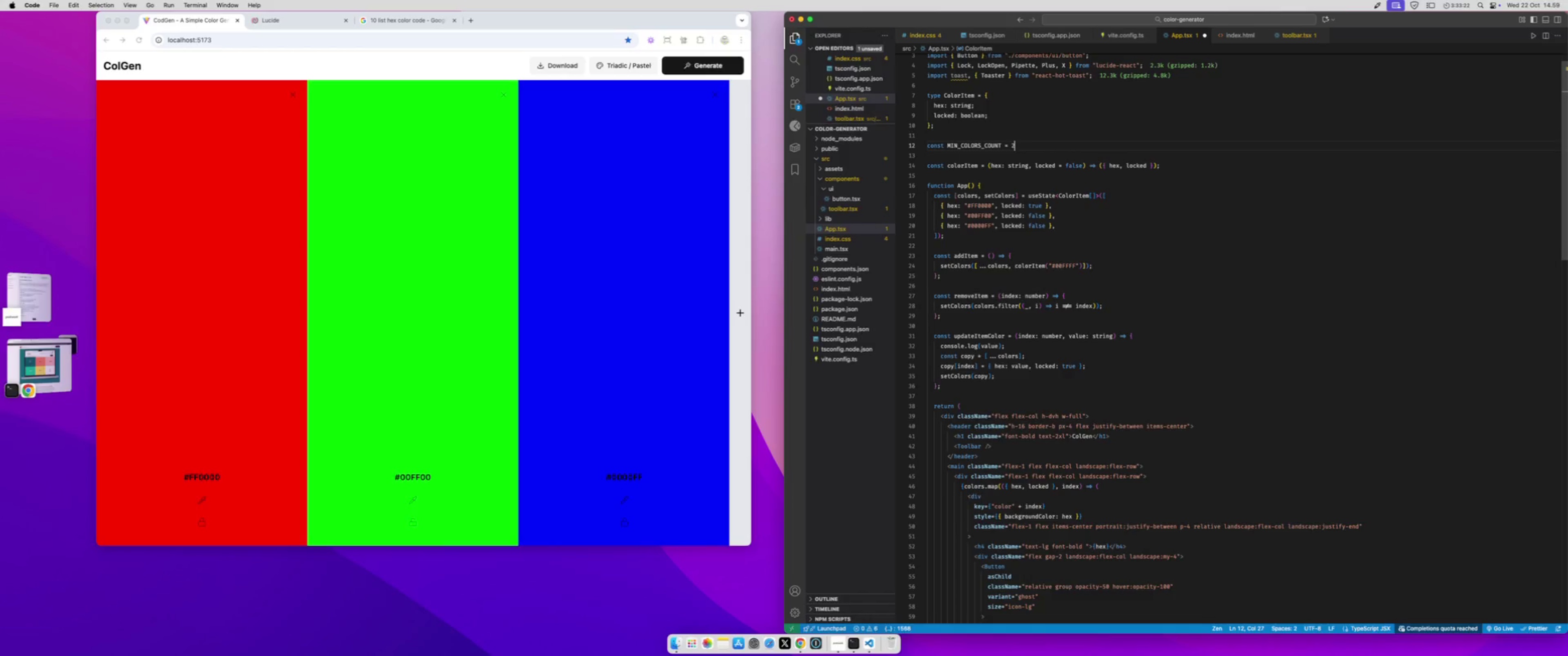 
key(Enter)
 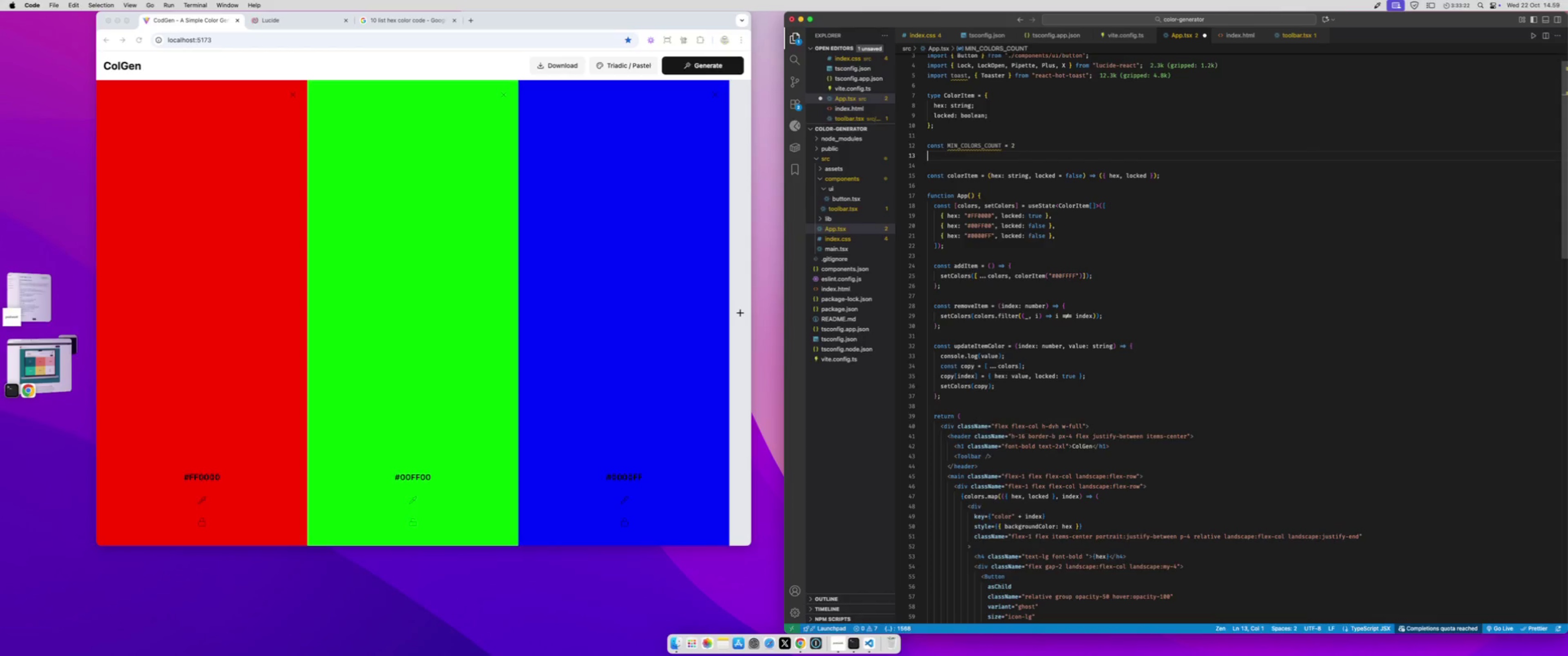 
type(const MAX_COLORS_COUNT = t5)
key(Backspace)
key(Backspace)
type(6)
 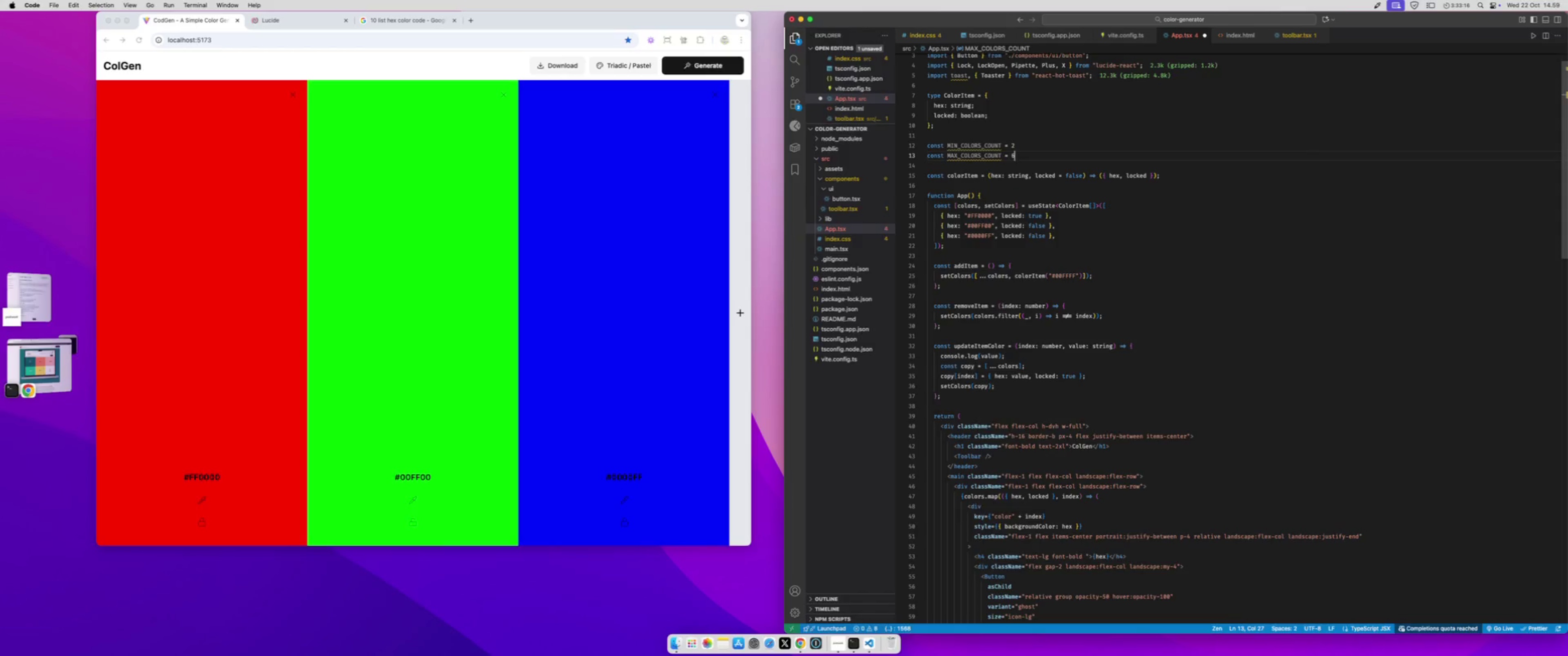 
key(Enter)
 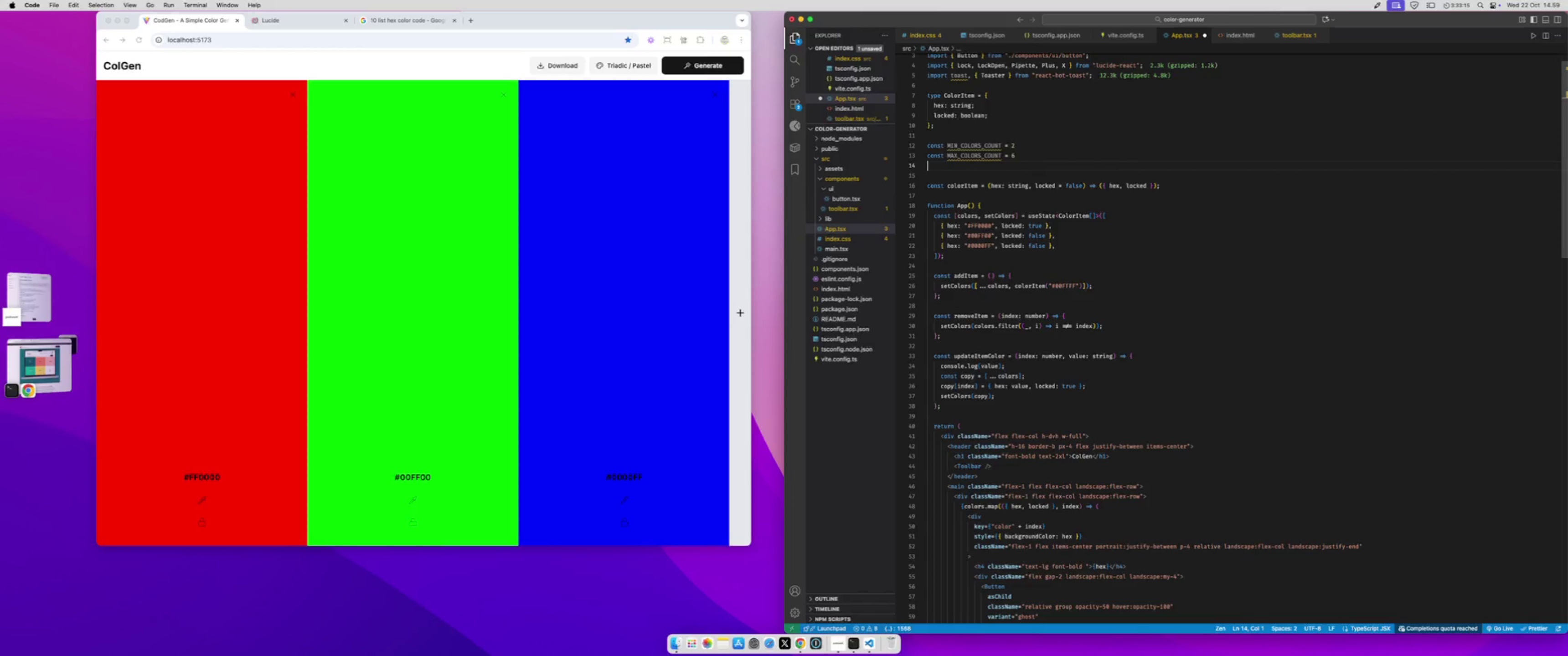 
type(const DEFAULT_COLORS_COUNT = 5)
key(Backspace)
type(4)
 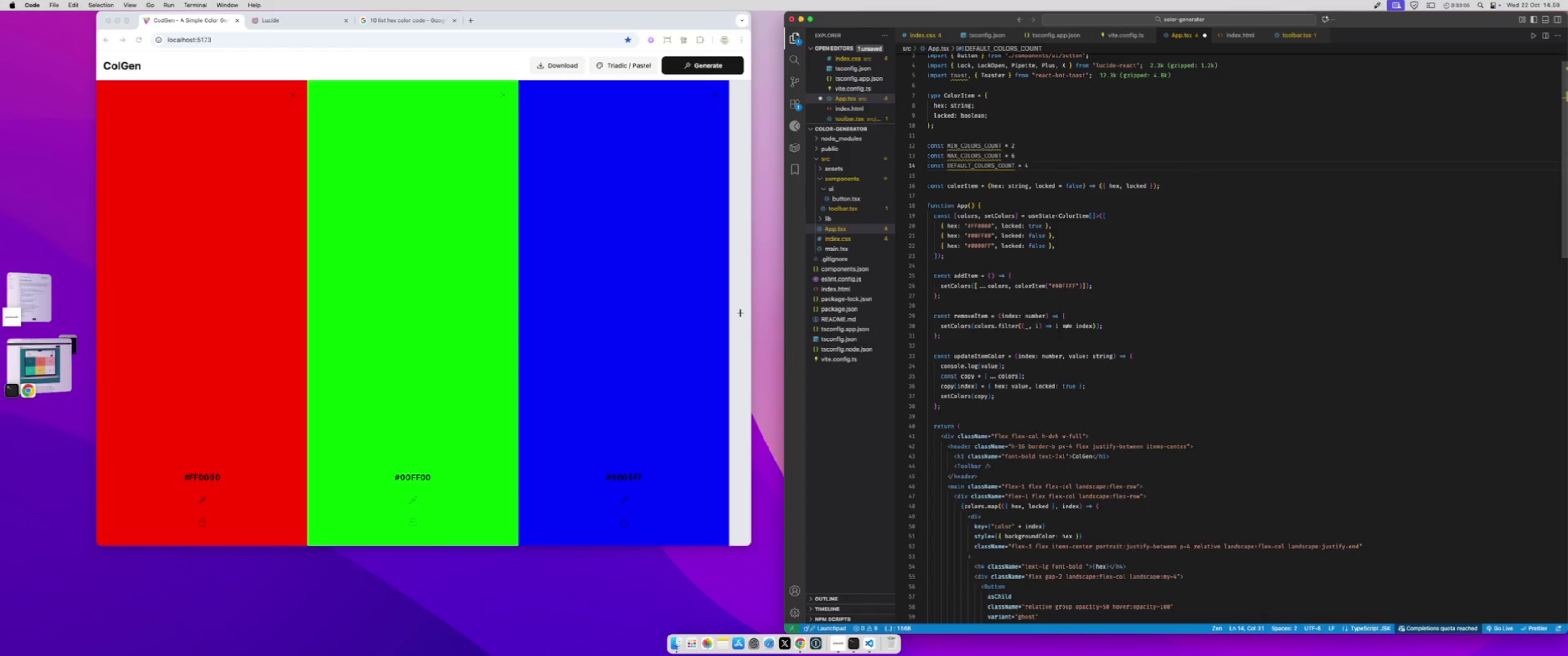 
wait(10.56)
 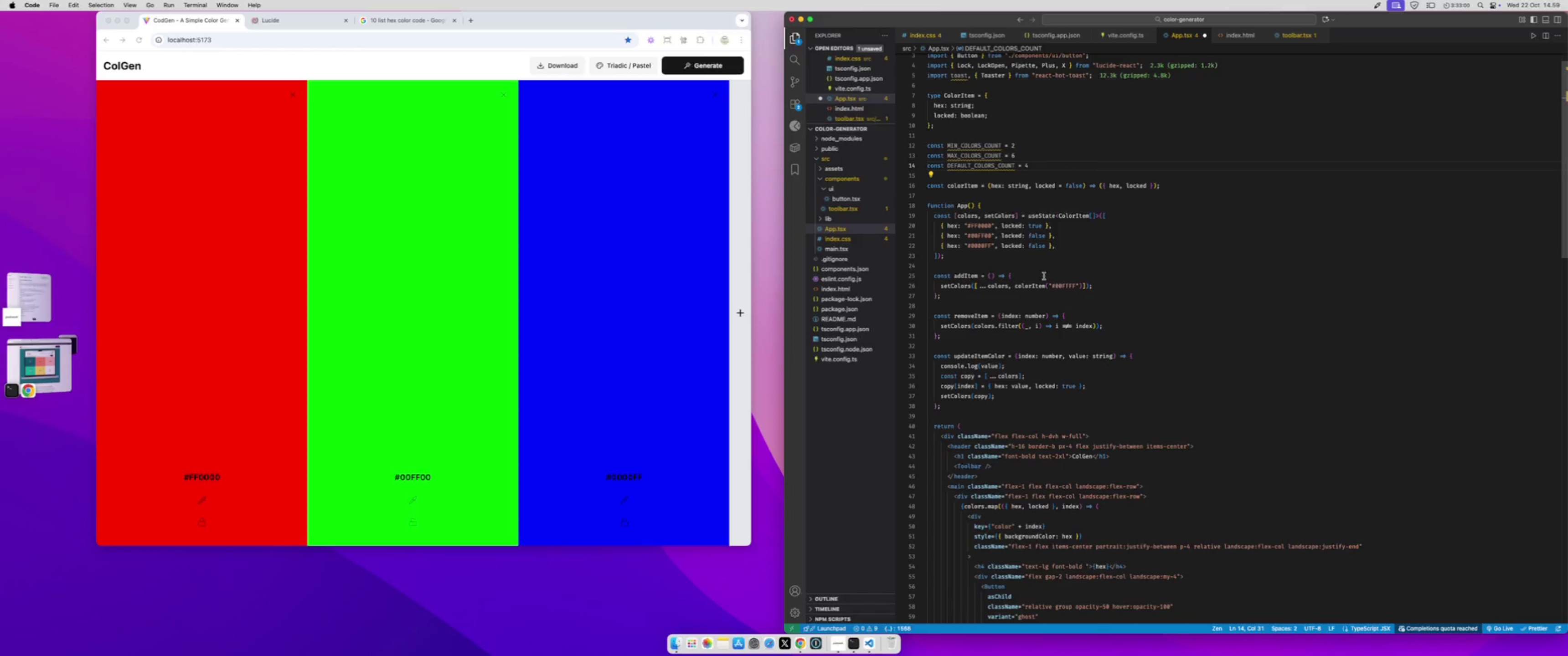 
left_click([1042, 274])
 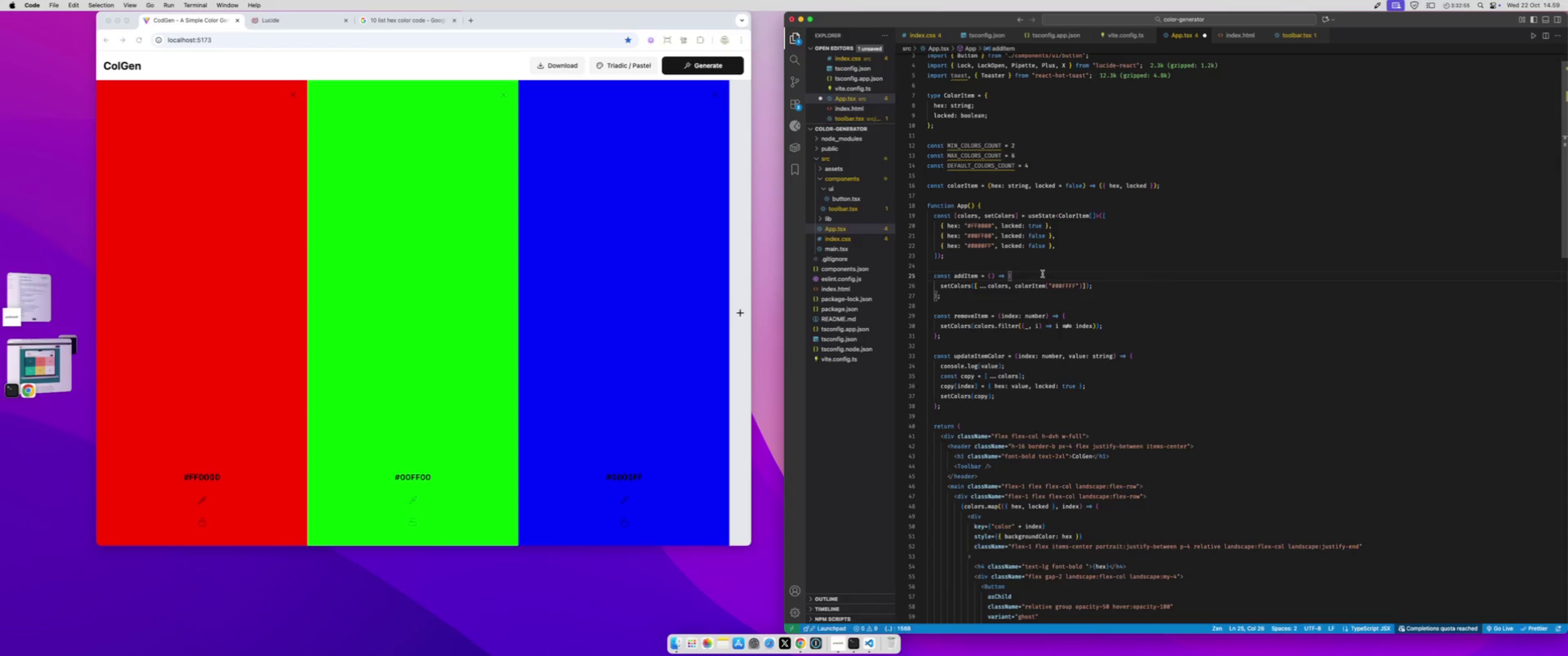 
key(Enter)
 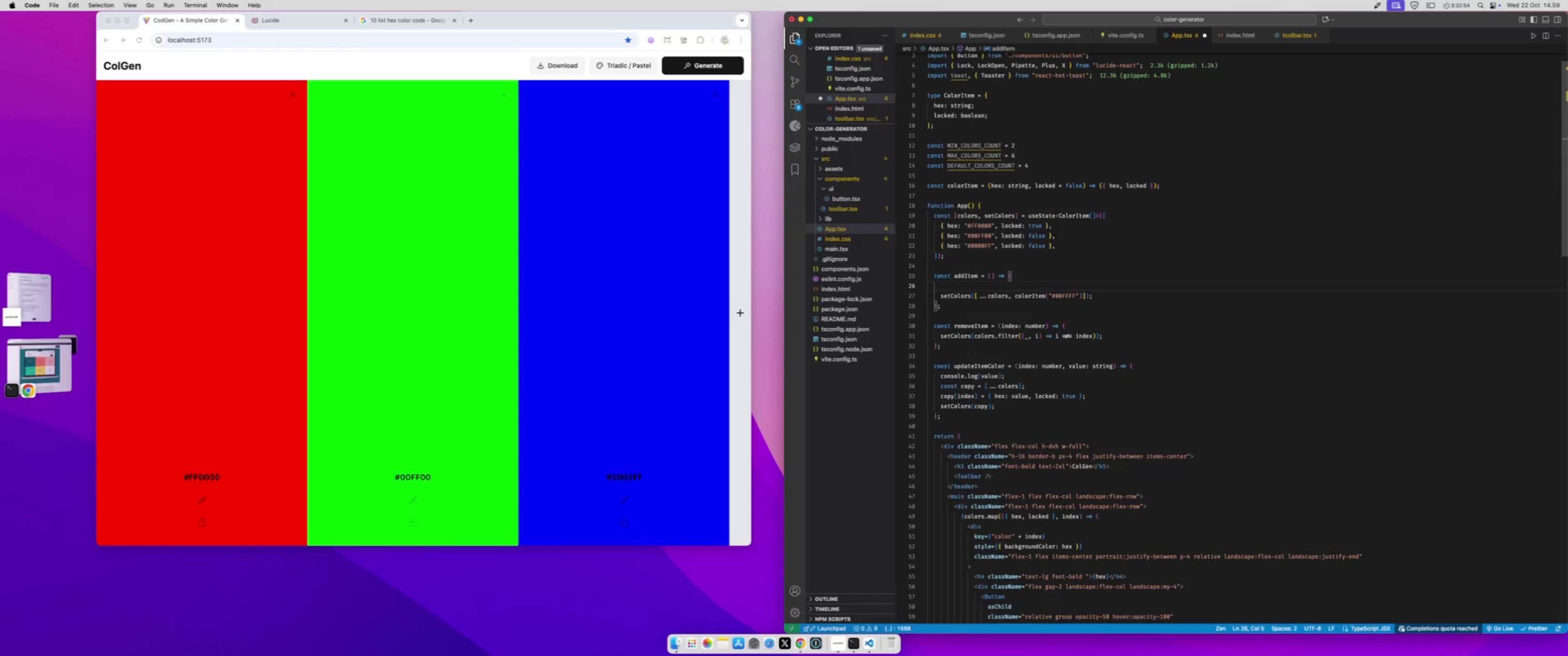 
type(const newColors = )
 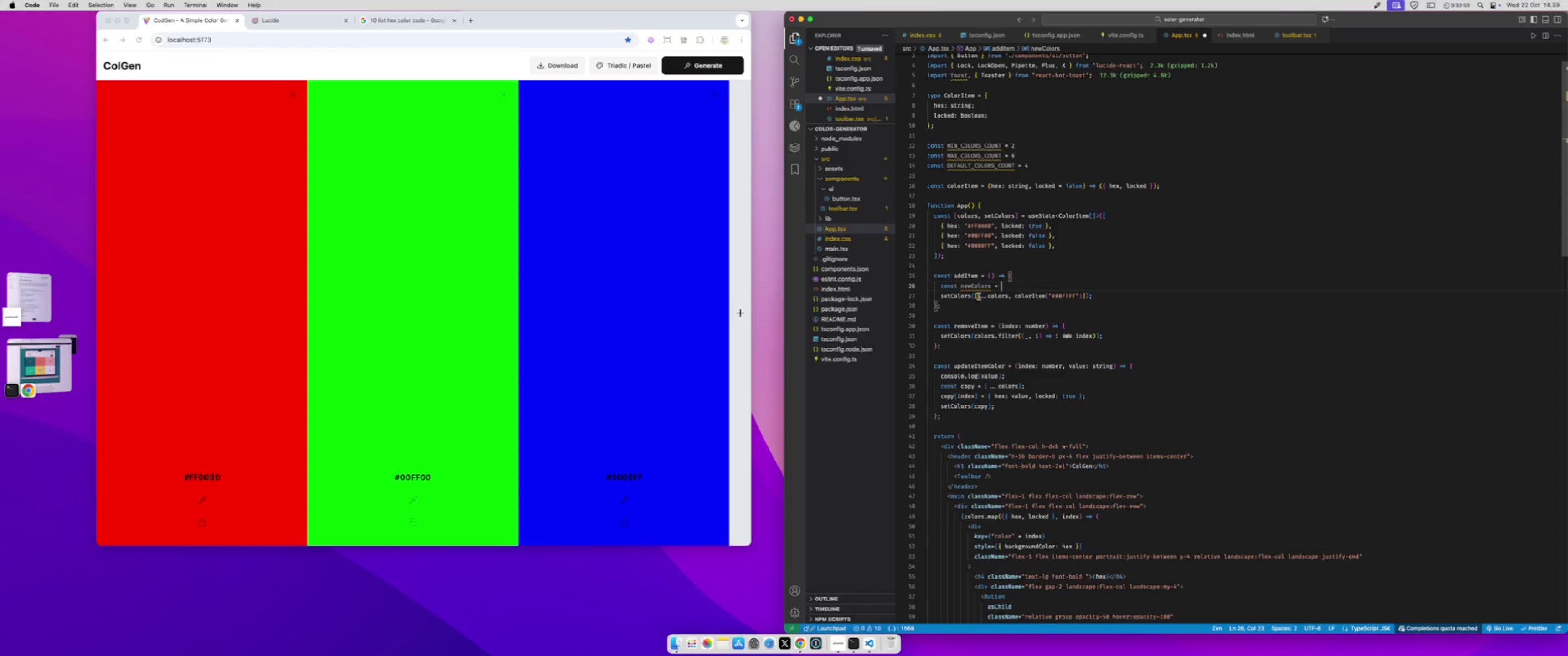 
left_click_drag(start_coordinate=[975, 296], to_coordinate=[1086, 294])
 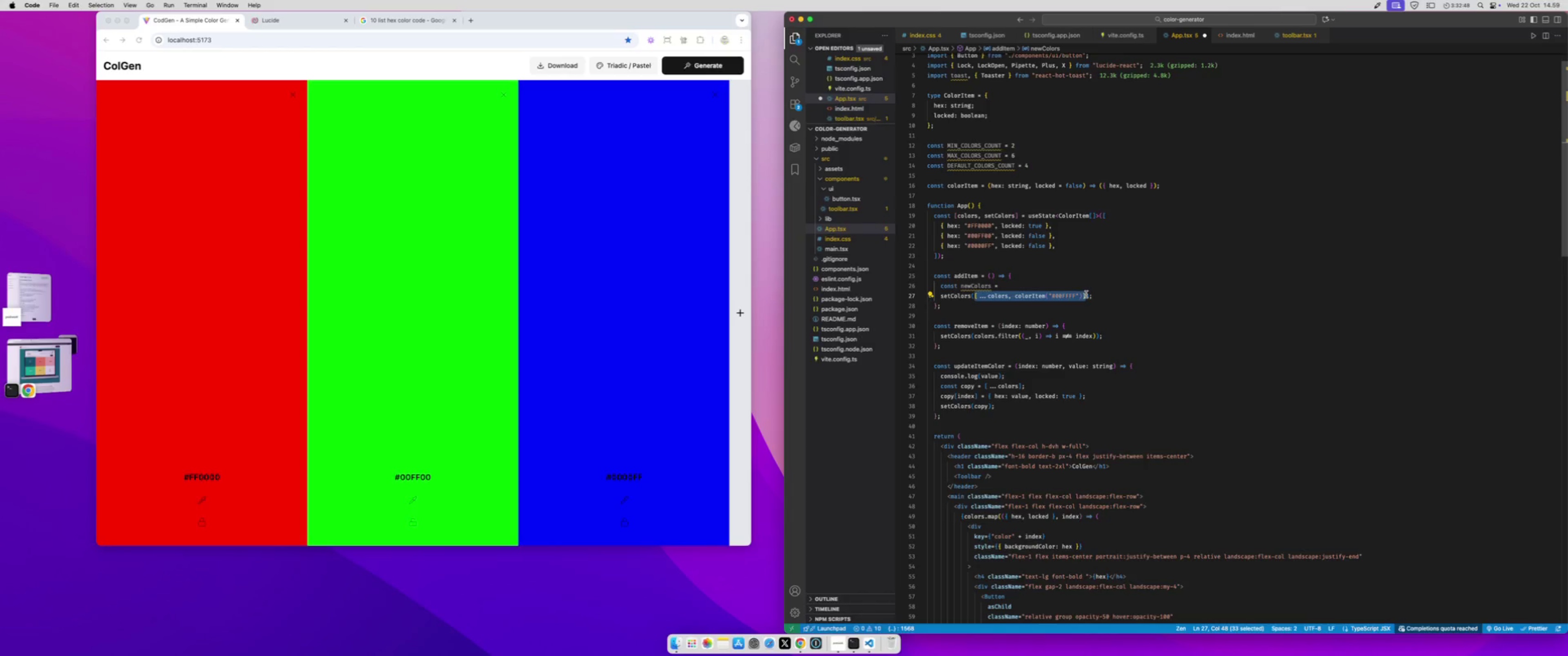 
key(Meta+C)
 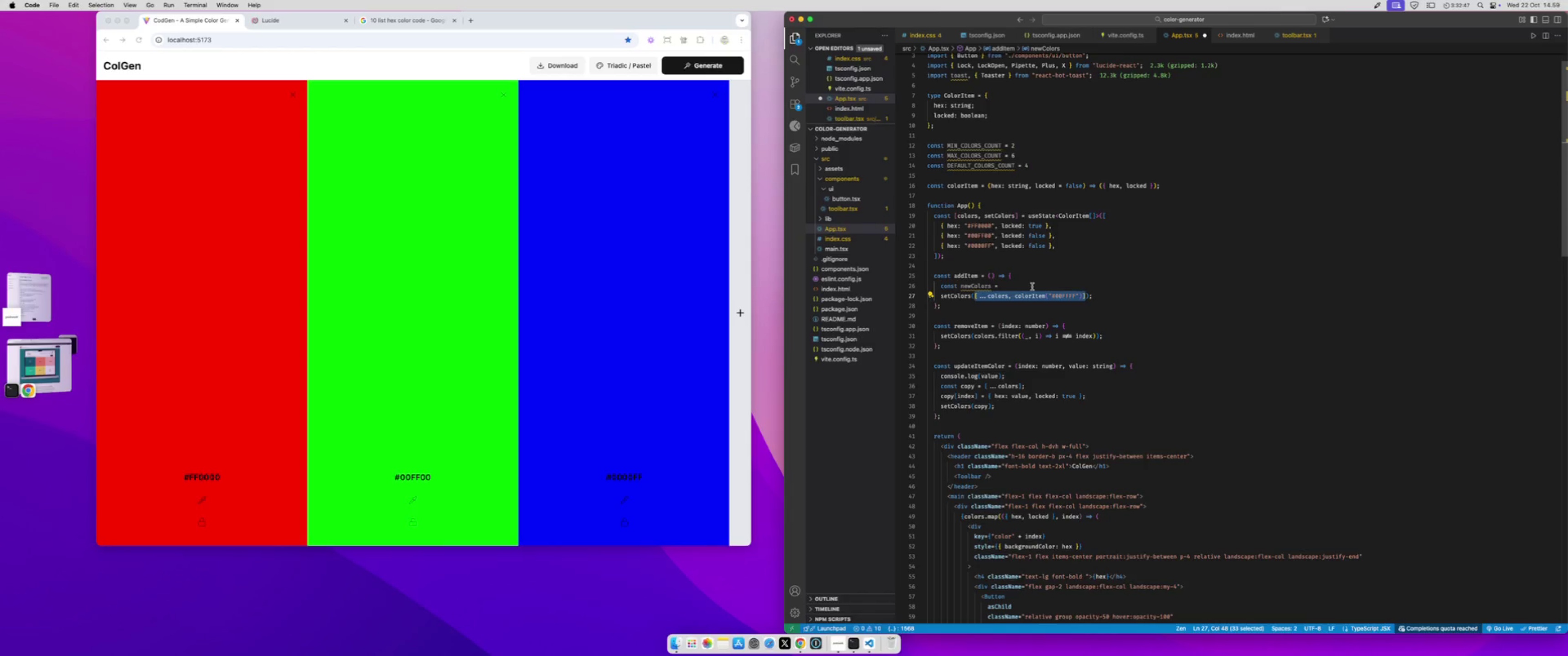 
left_click([1032, 287])
 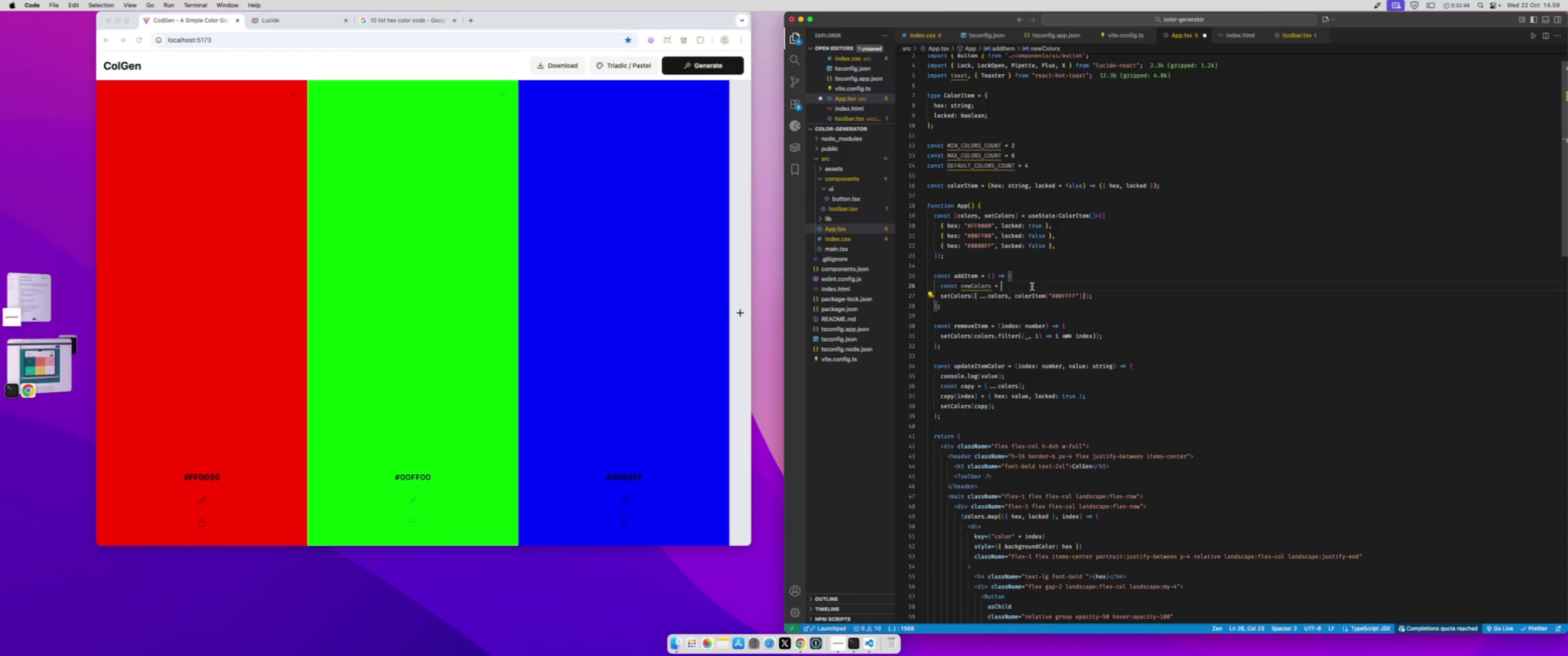 
key(Meta+CommandLeft)
 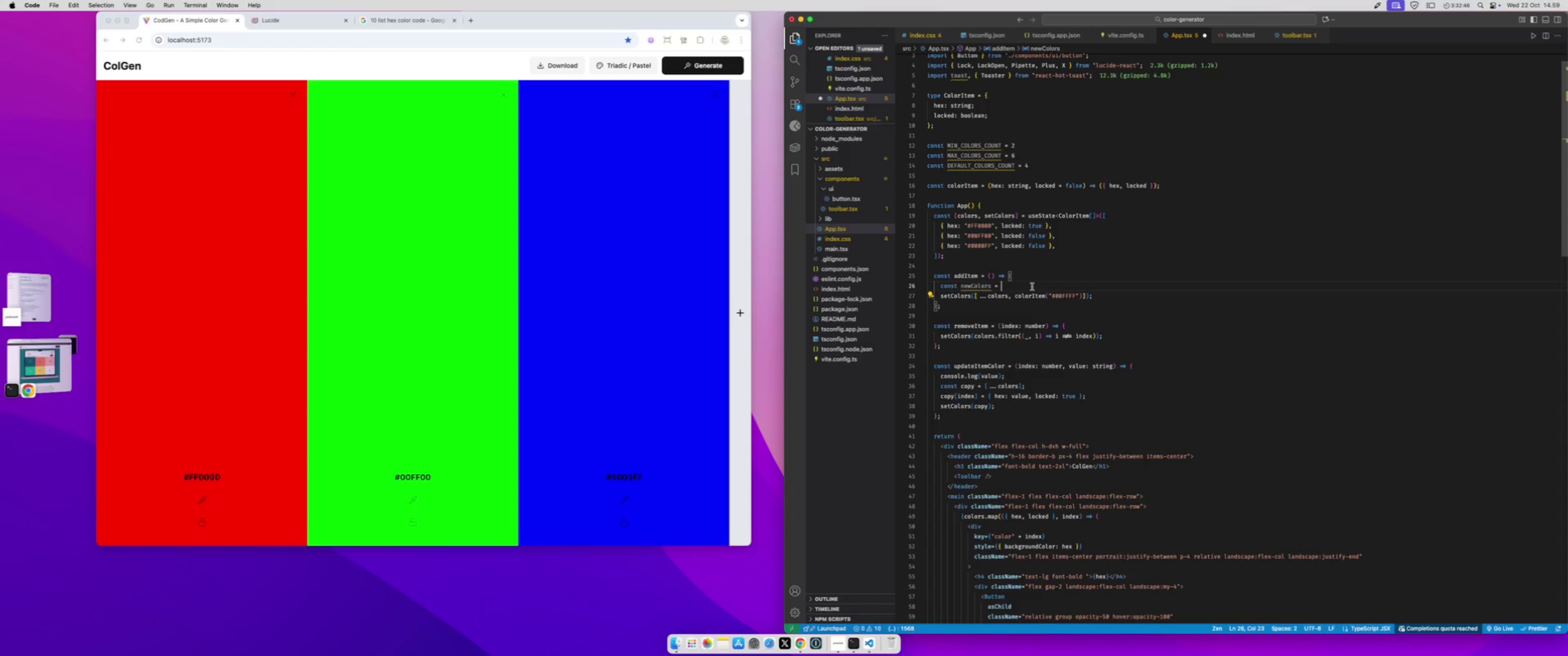 
key(Meta+V)
 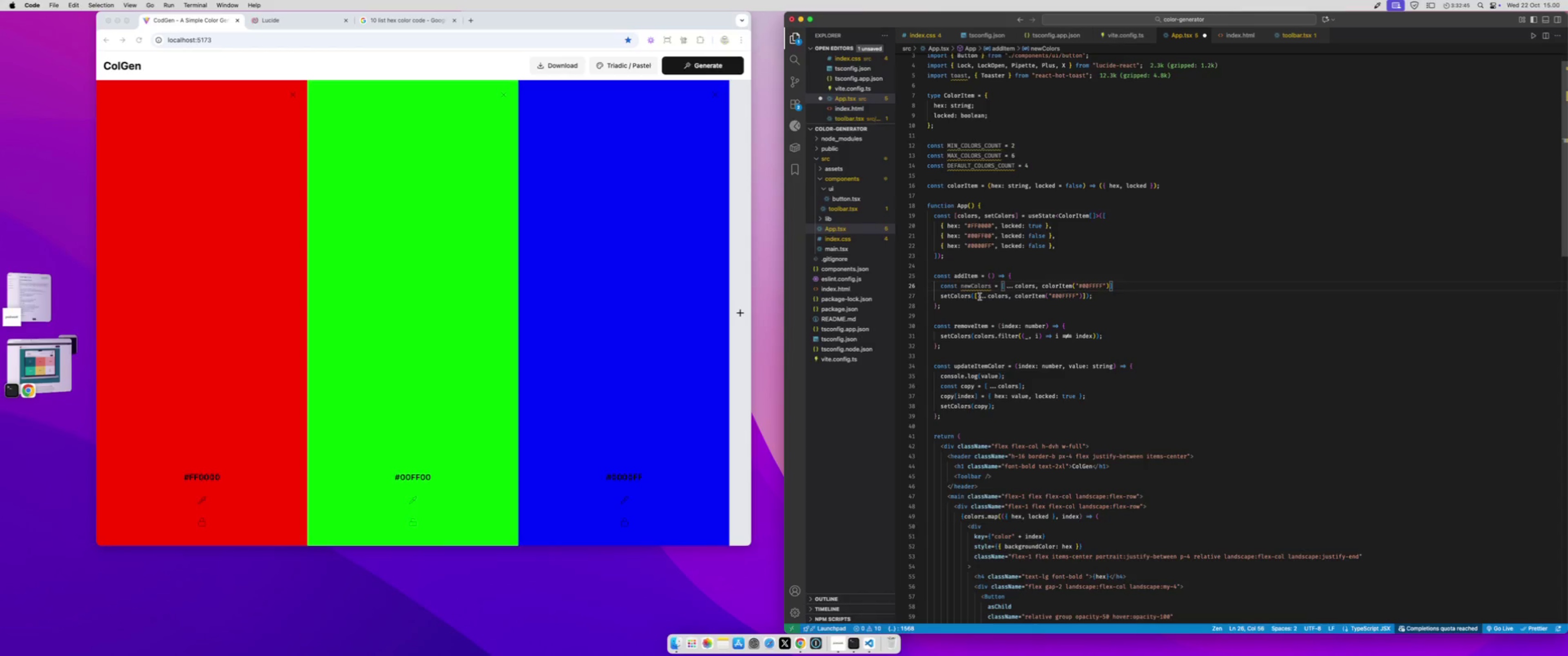 
left_click_drag(start_coordinate=[975, 296], to_coordinate=[1084, 293])
 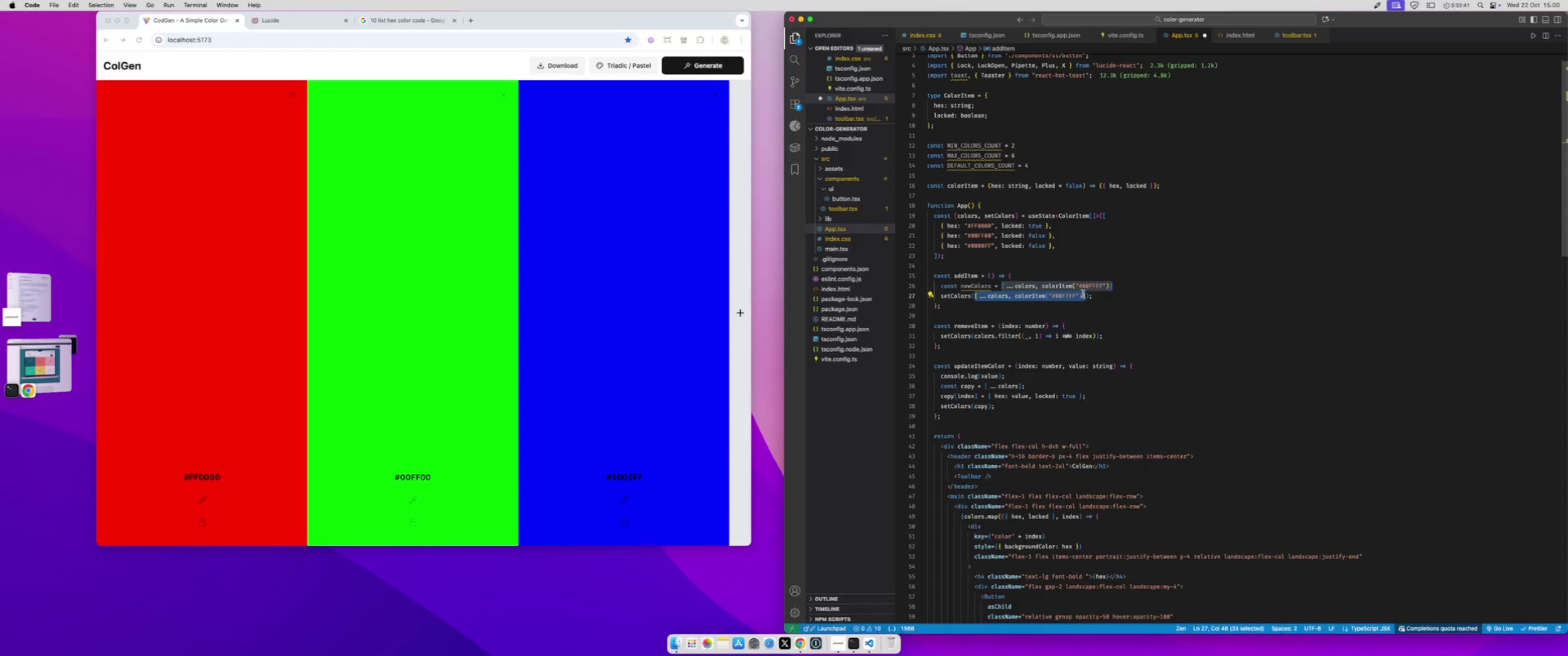 
type(newCo)
 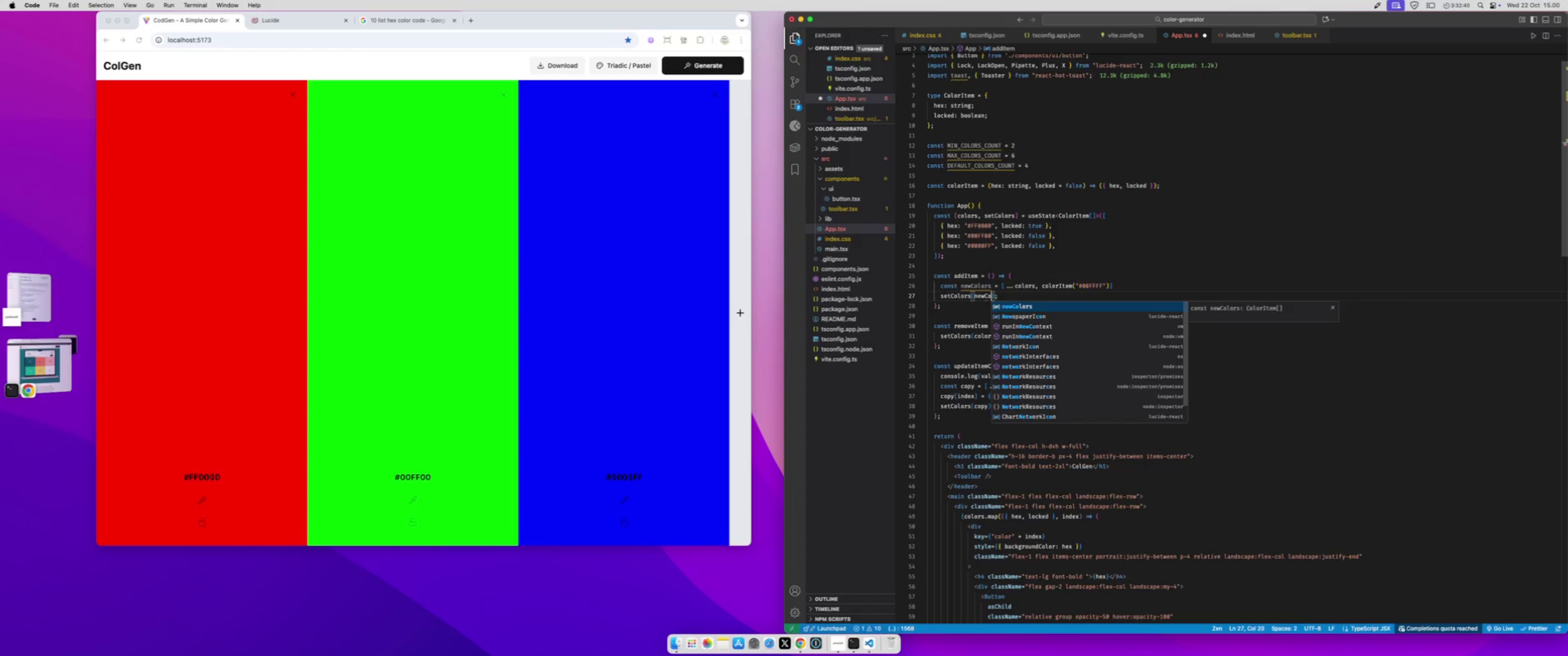 
key(Enter)
 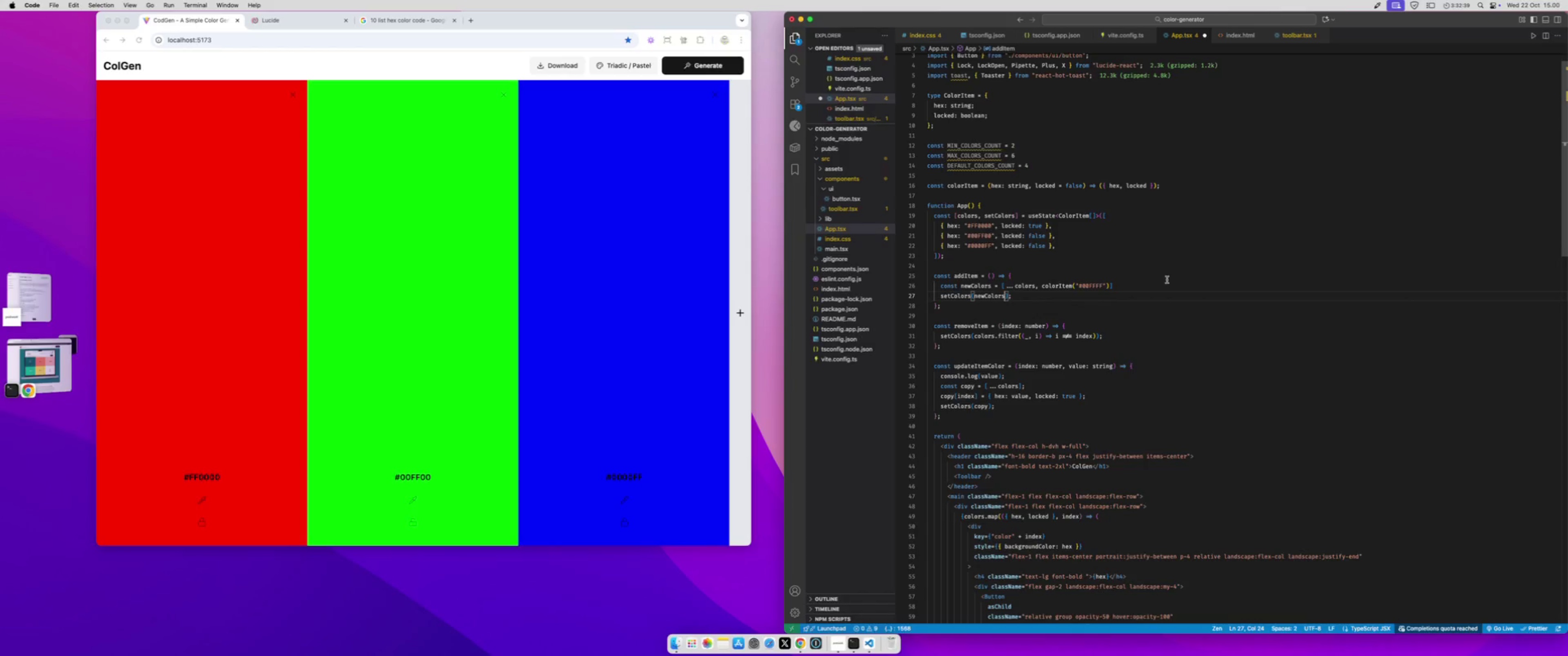 
left_click([1162, 284])
 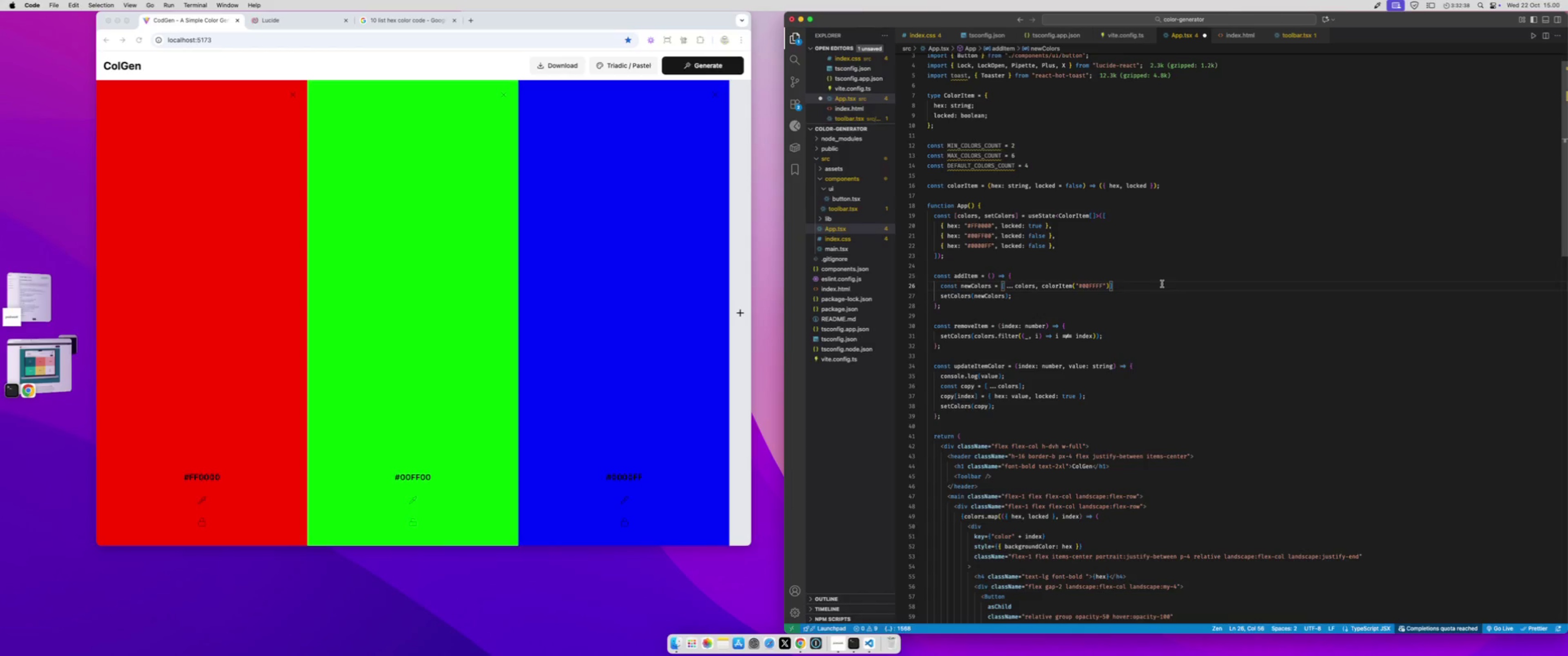 
key(Enter)
 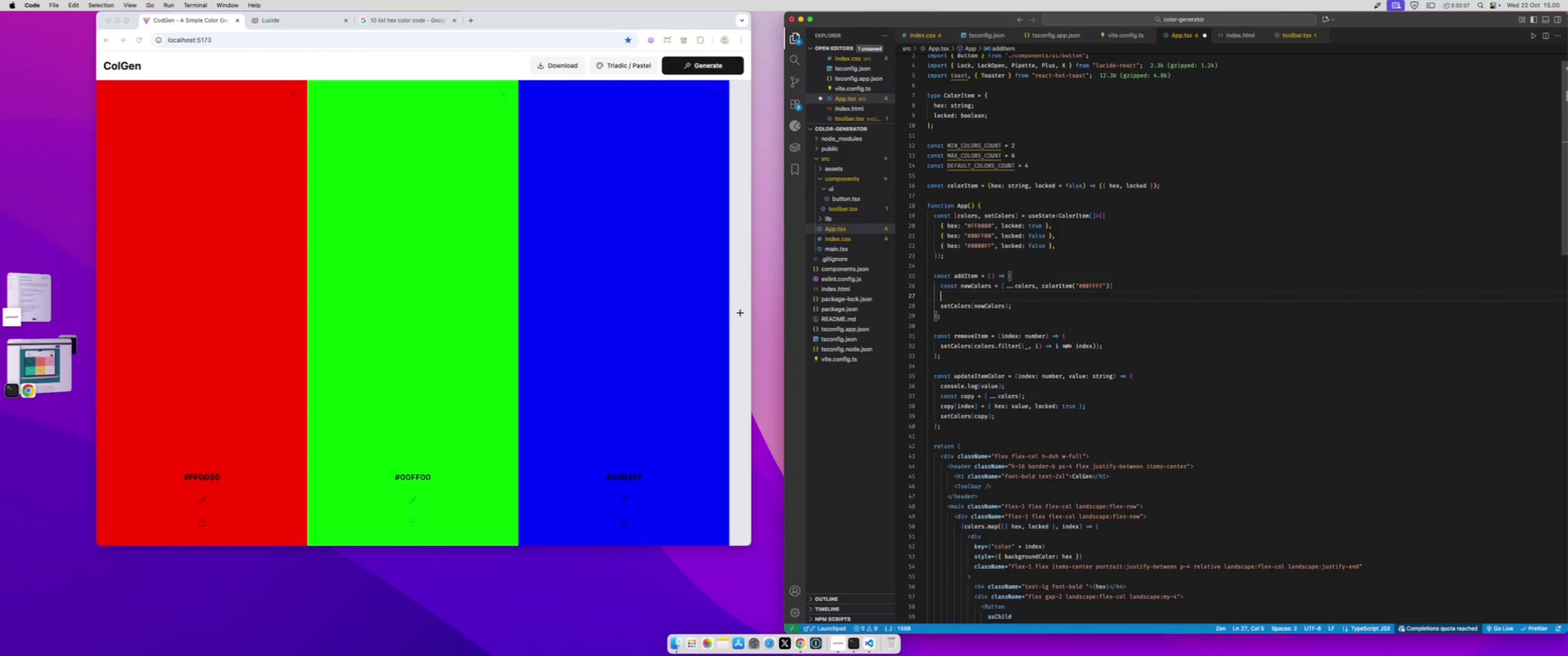 
type(if(newCol)
 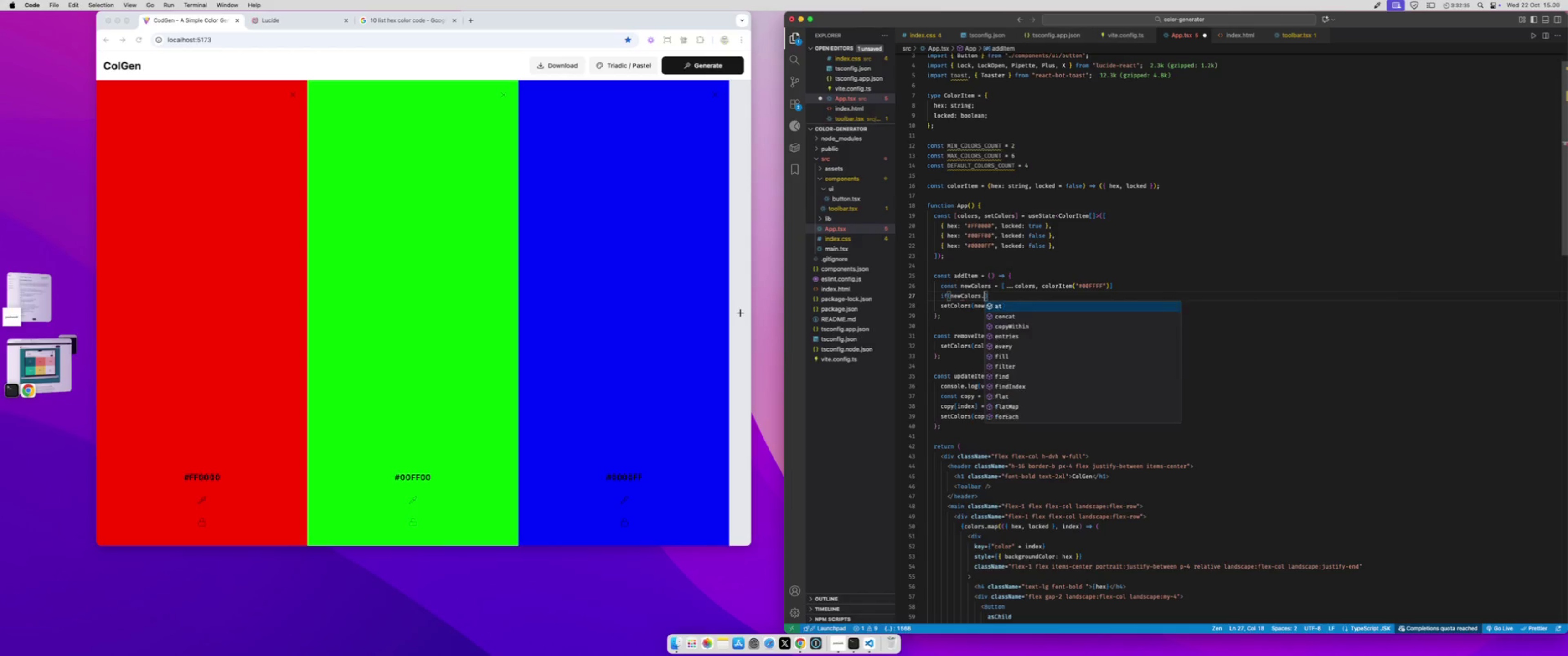 
 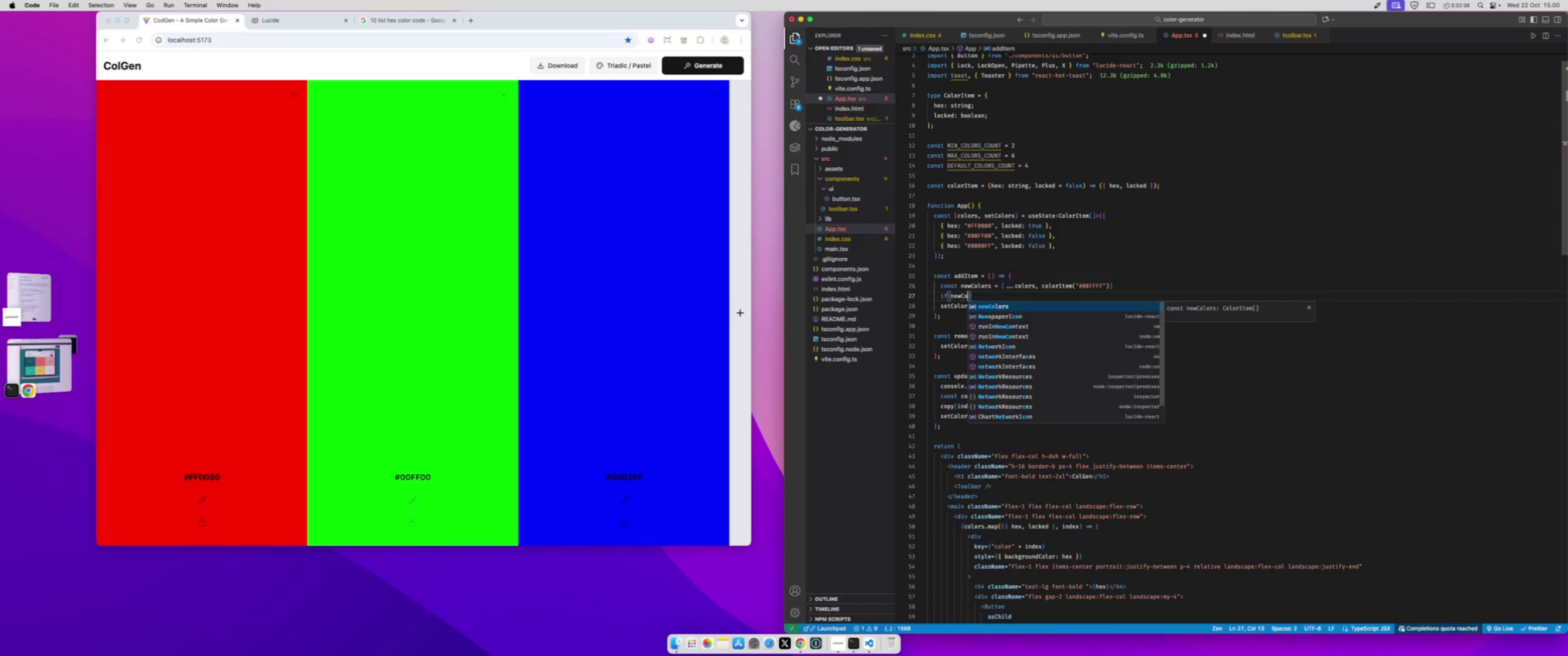 
key(Enter)
 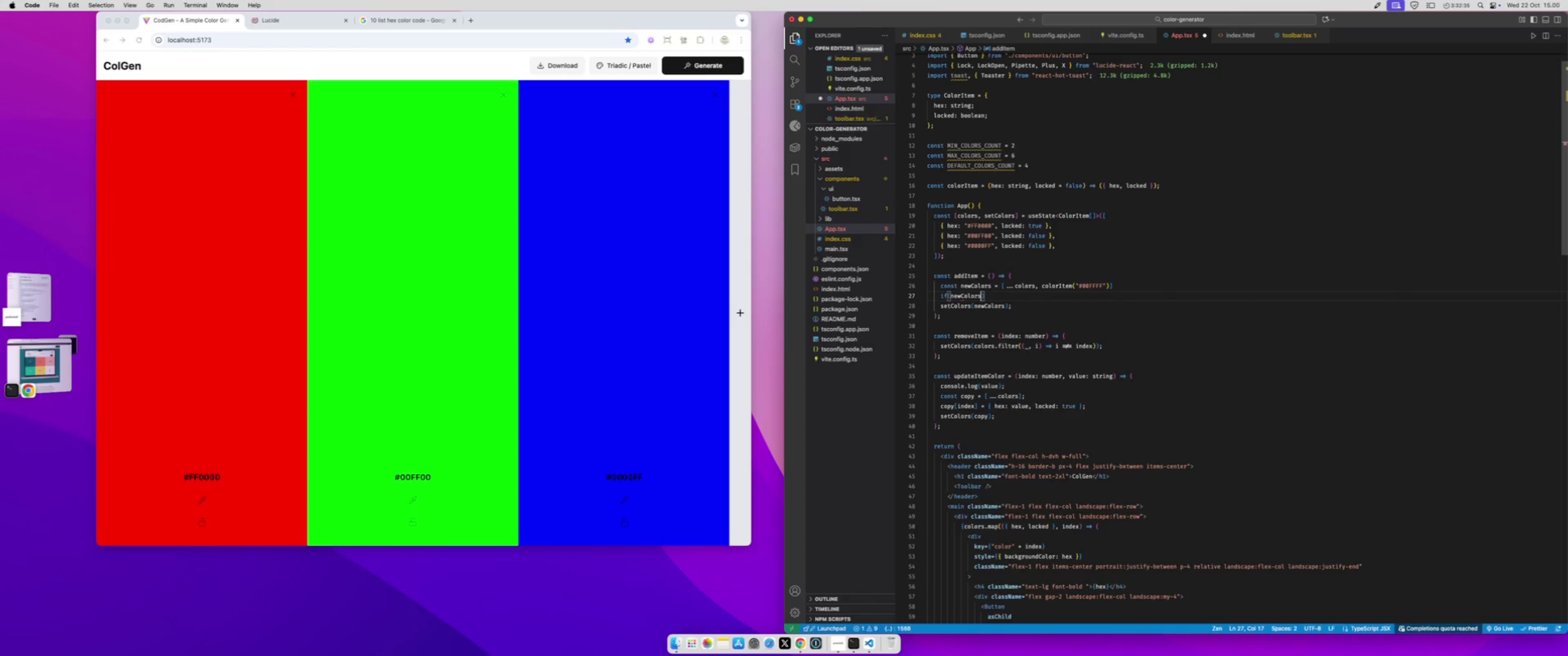 
type(.le)
 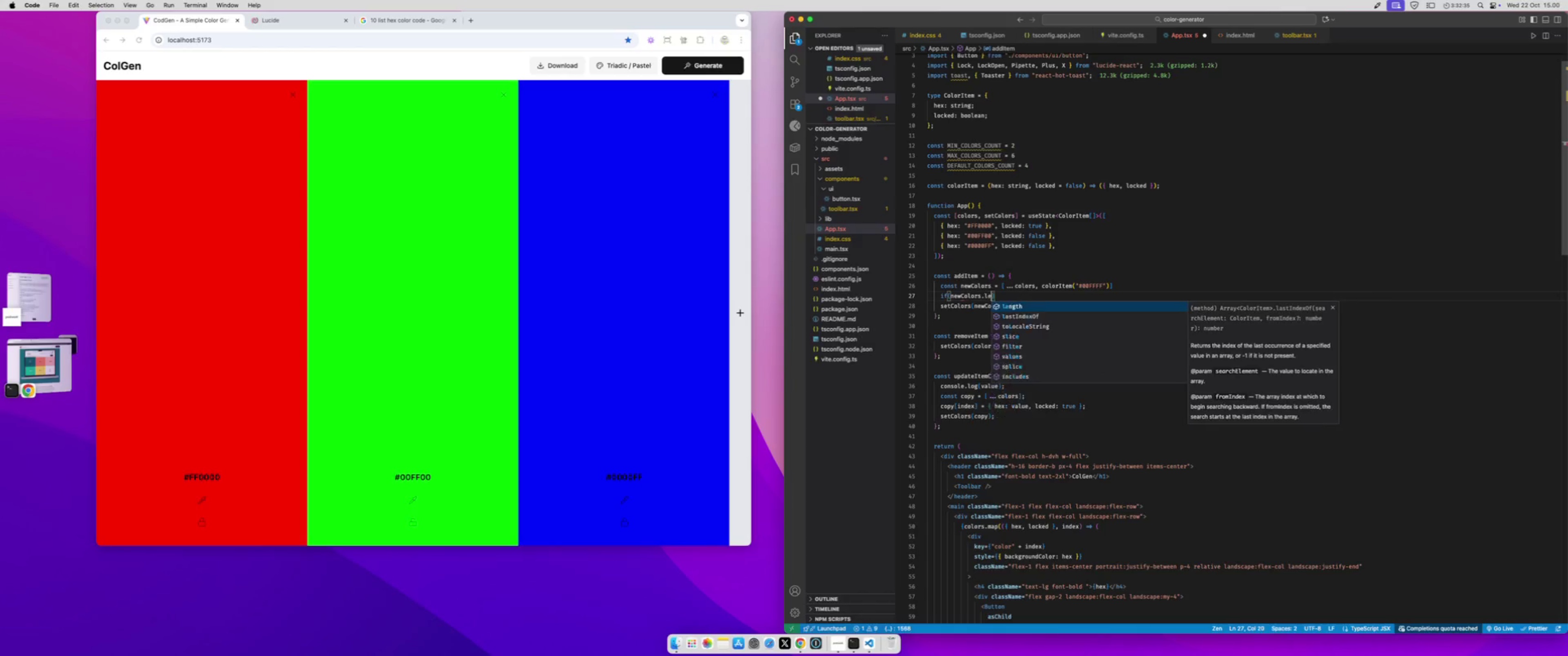 
key(Enter)
 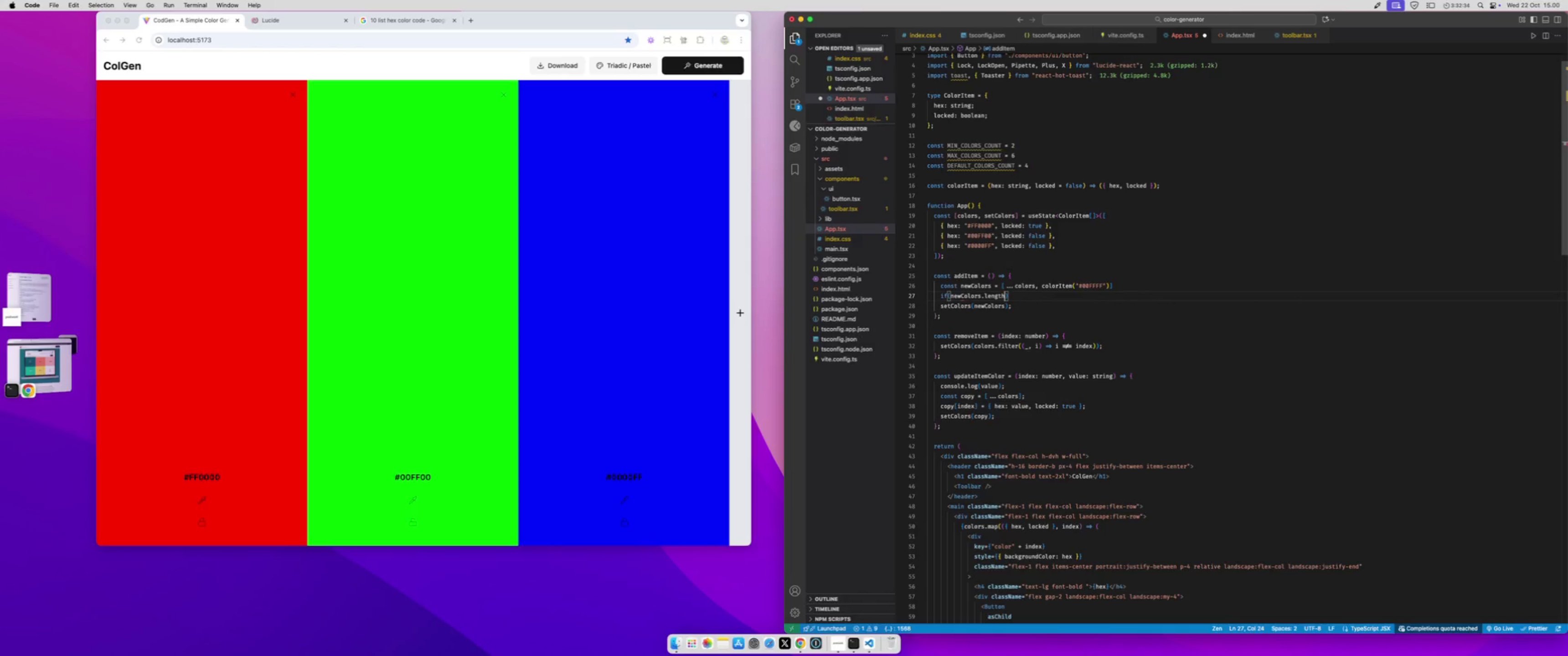 
type( >= MAX_CO)
 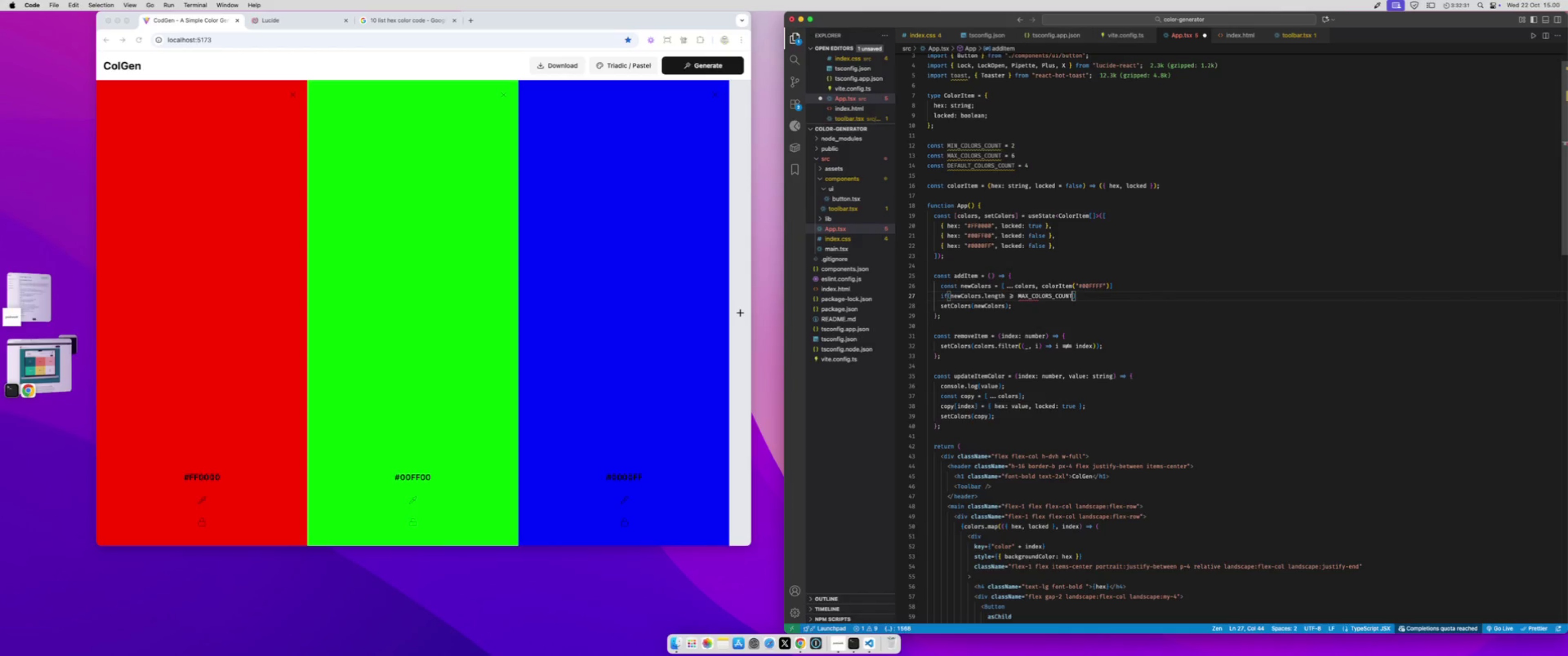 
 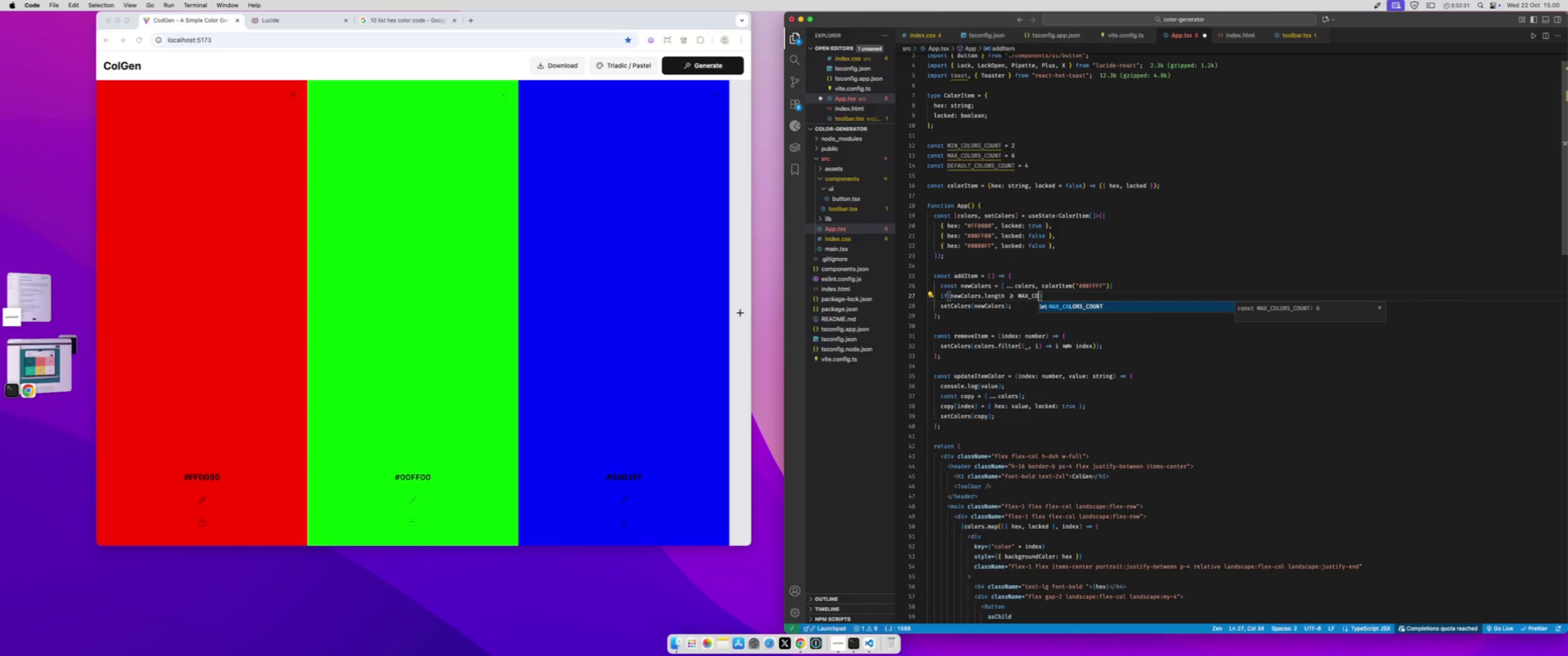 
key(Enter)
 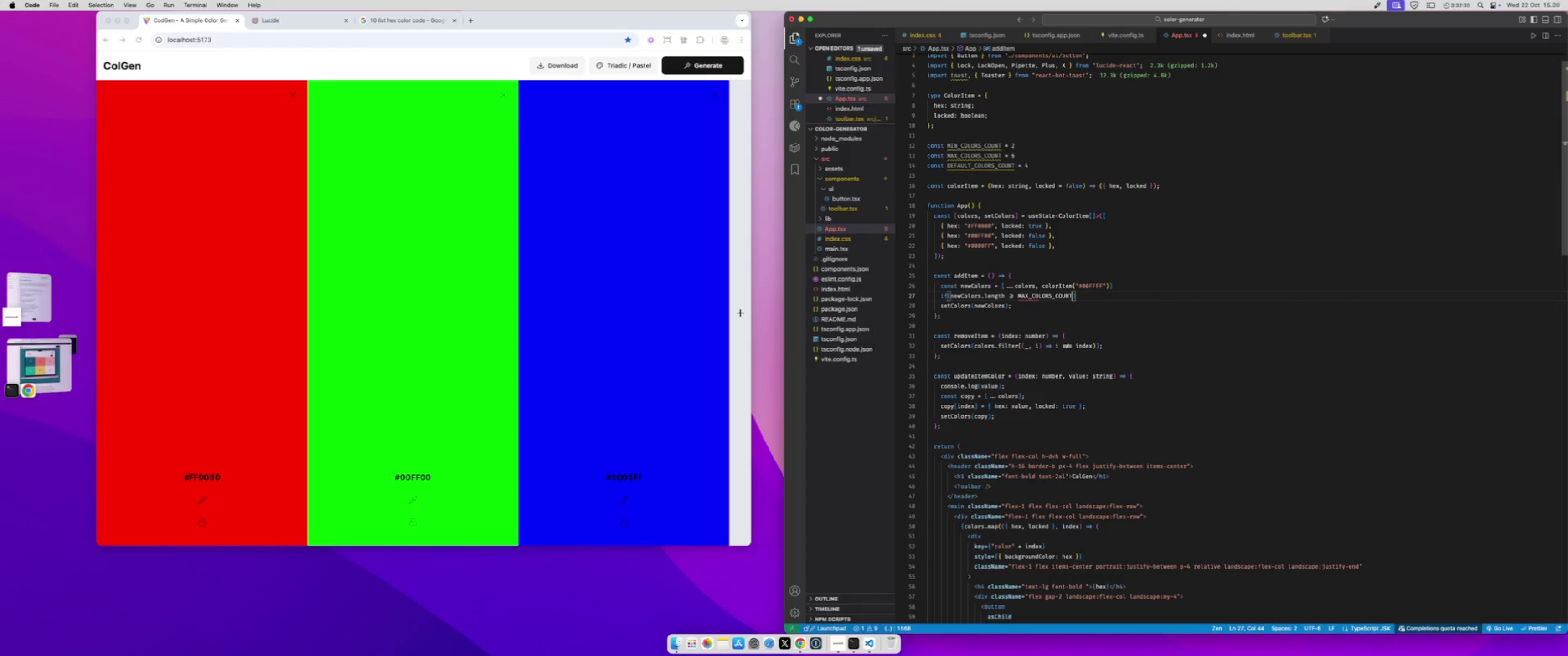 
key(ArrowRight)
 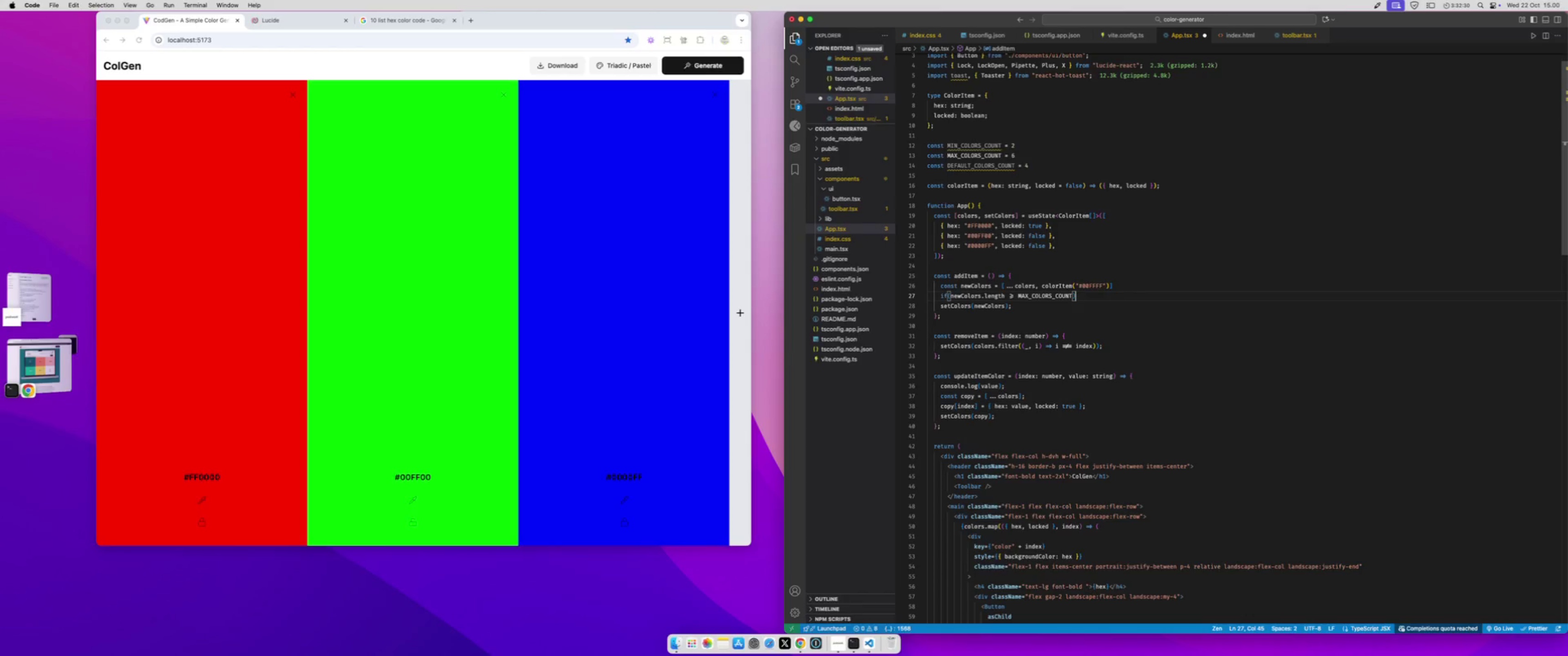 
key(Shift+BracketLeft)
 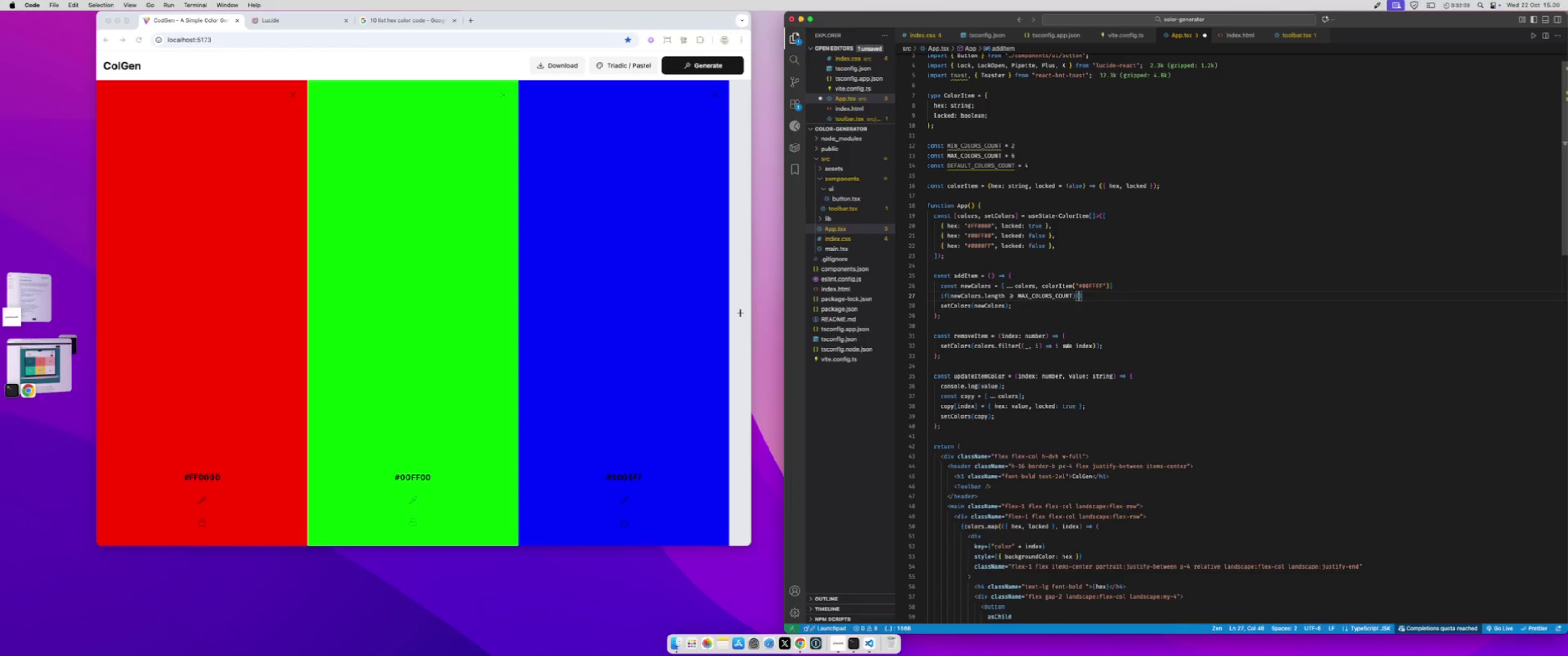 
key(Enter)
 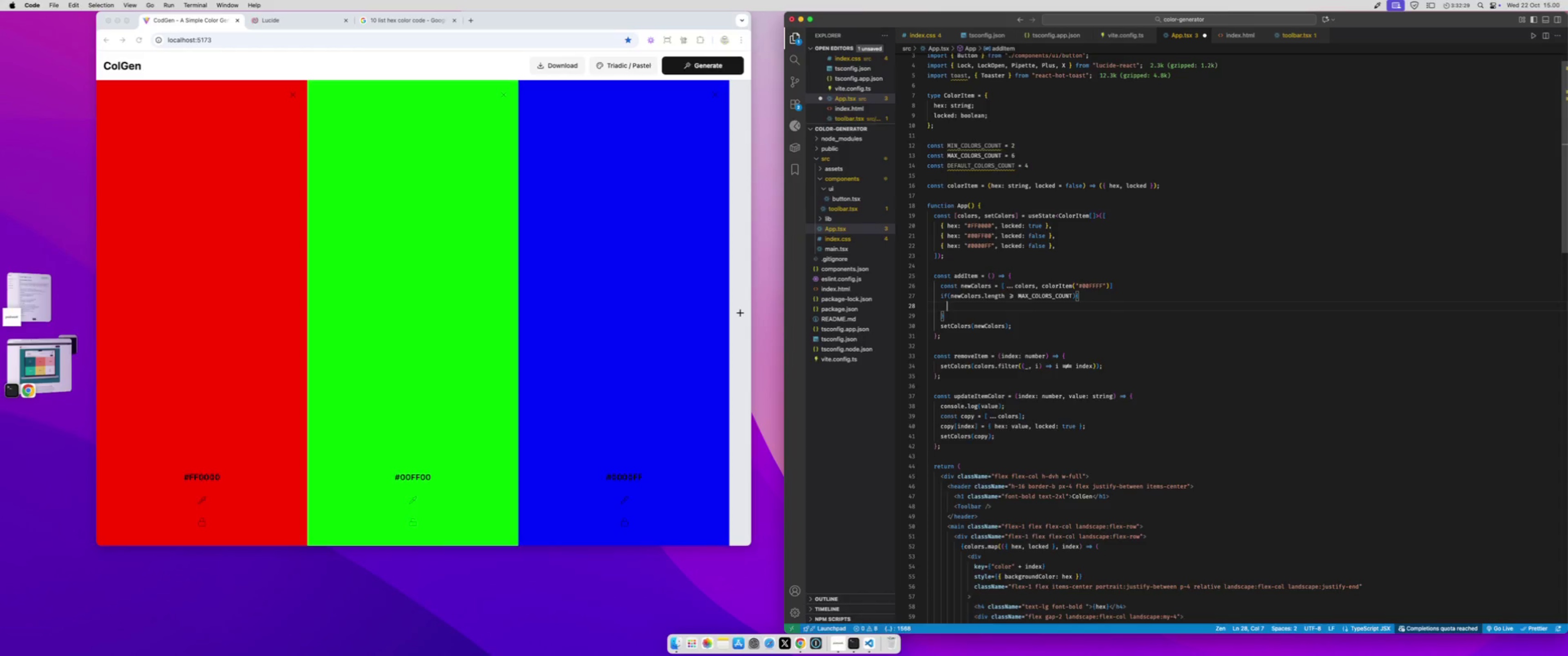 
type(toa)
 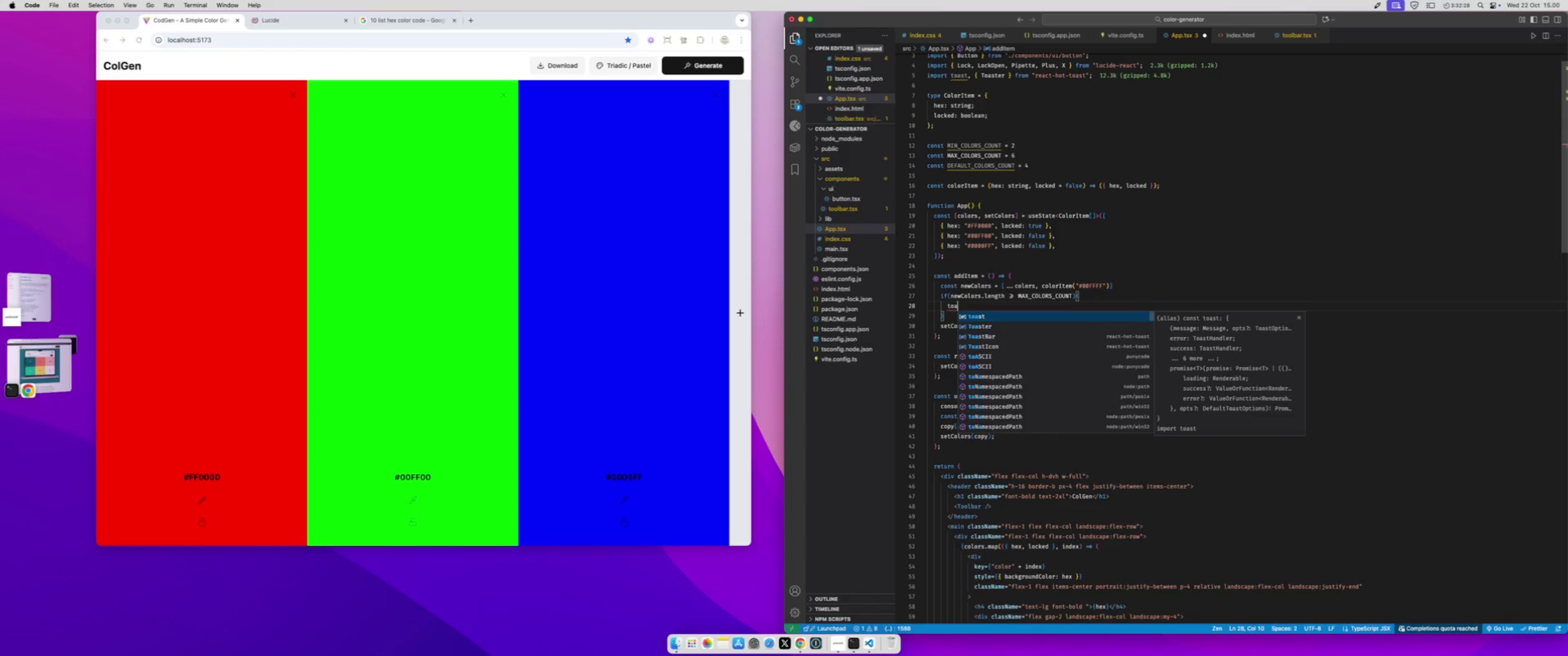 
key(Enter)
 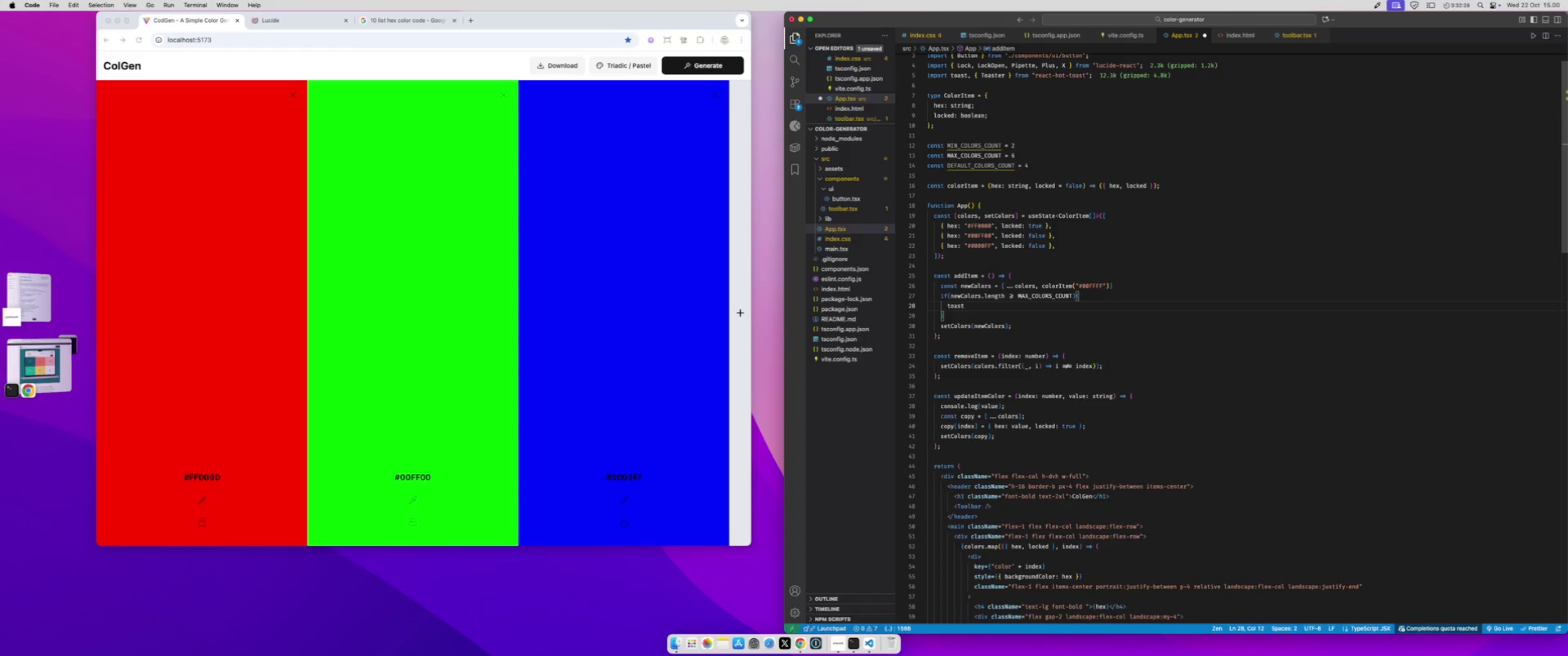 
type(('Max clor )
key(Backspace)
key(Backspace)
key(Backspace)
key(Backspace)
type(olor reached)
 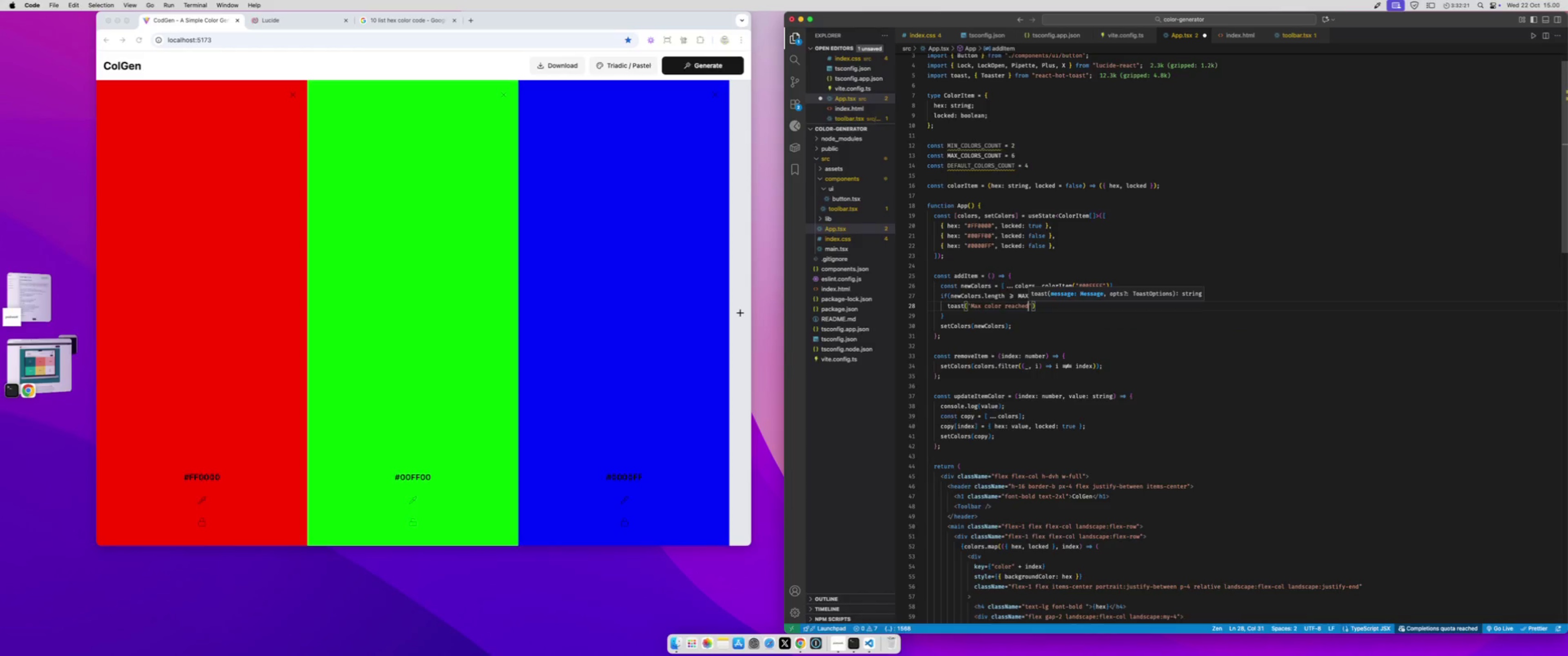 
key(Meta+CommandLeft)
 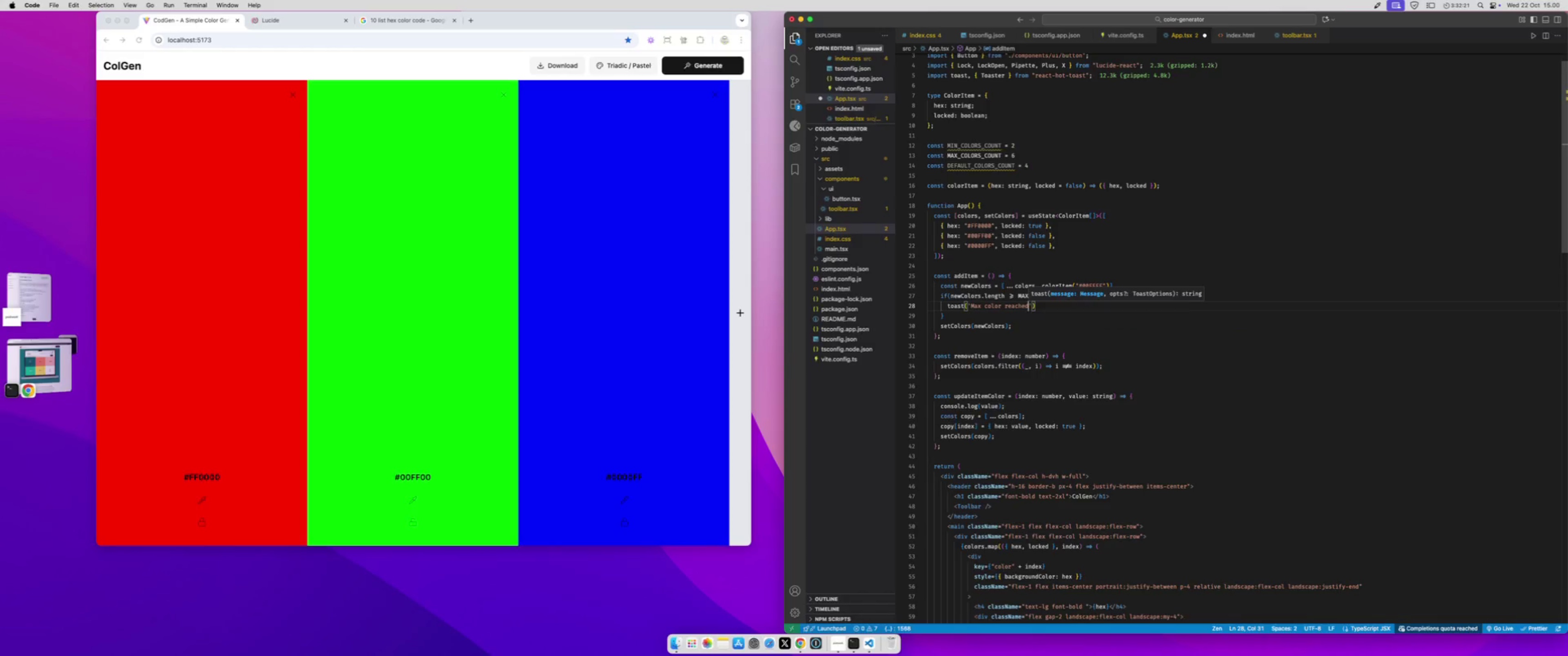 
key(Meta+S)
 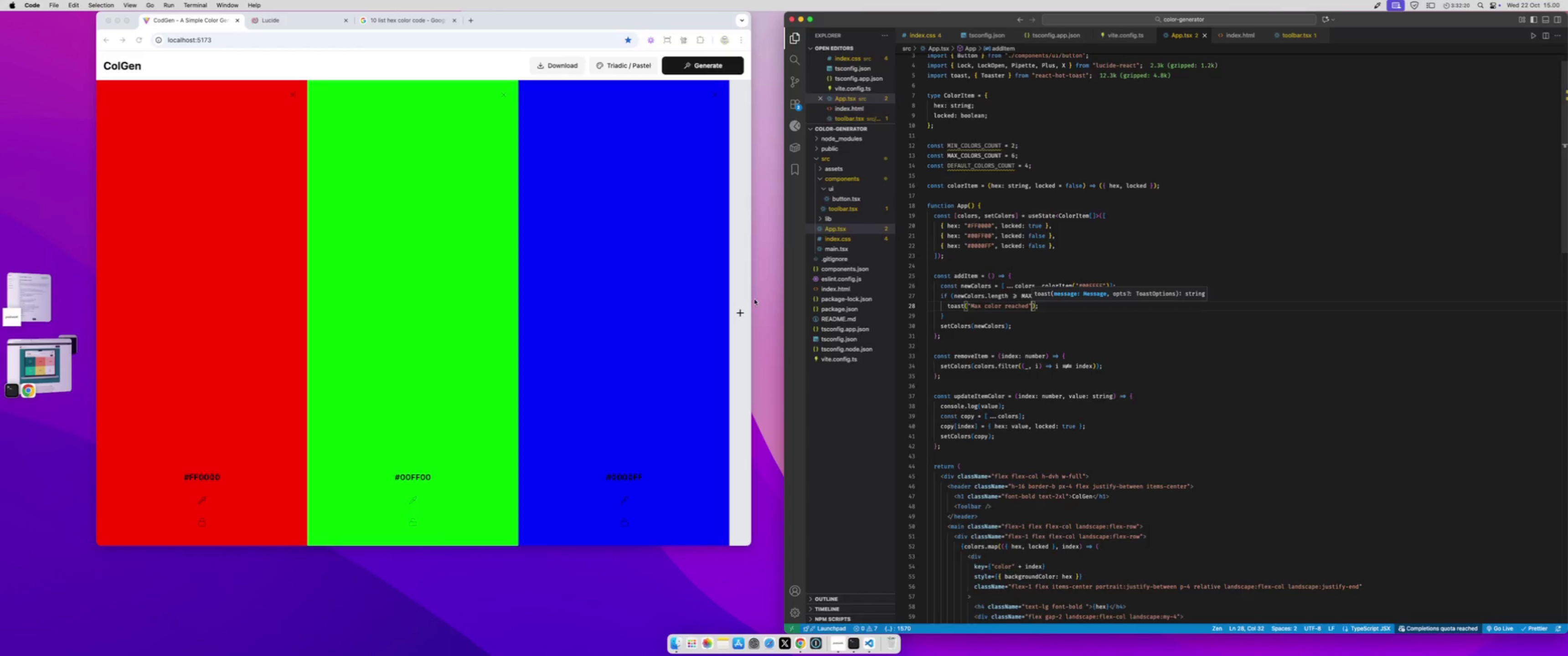 
left_click([742, 303])
 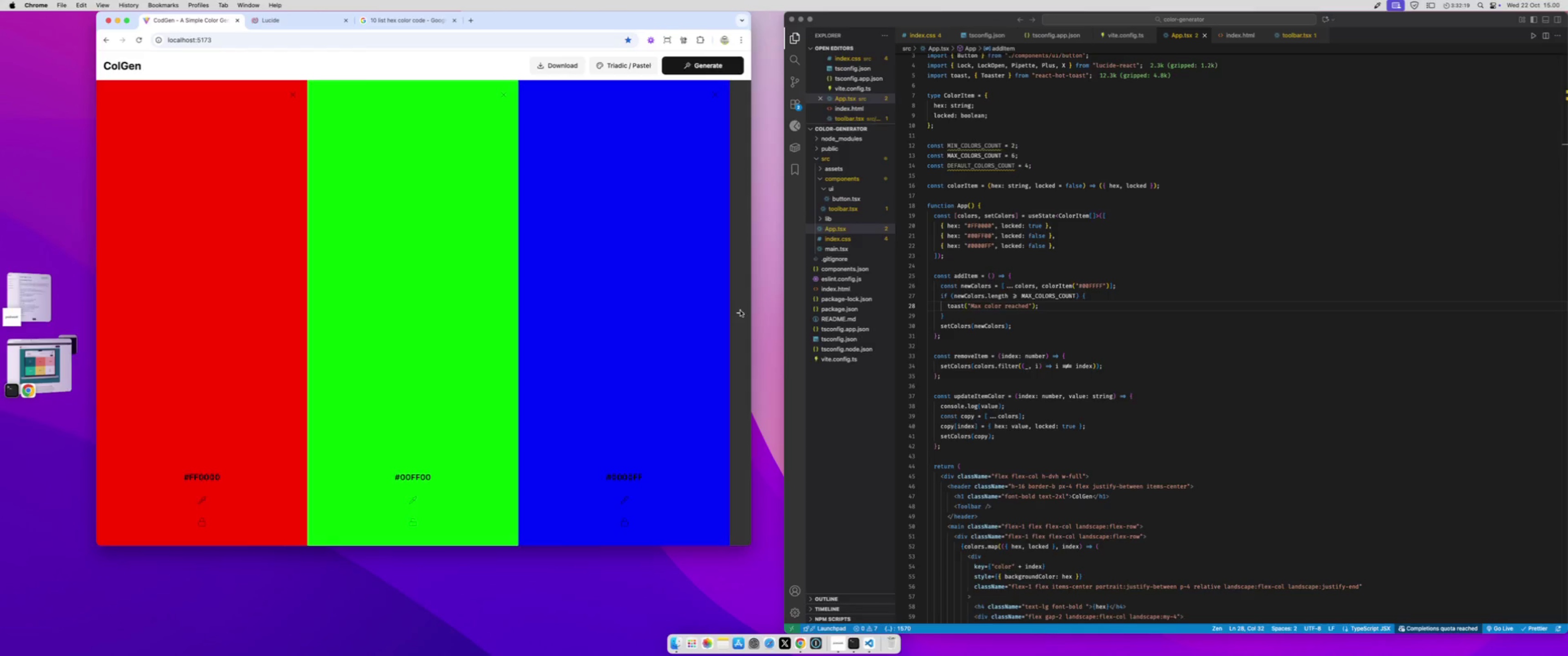 
left_click([740, 311])
 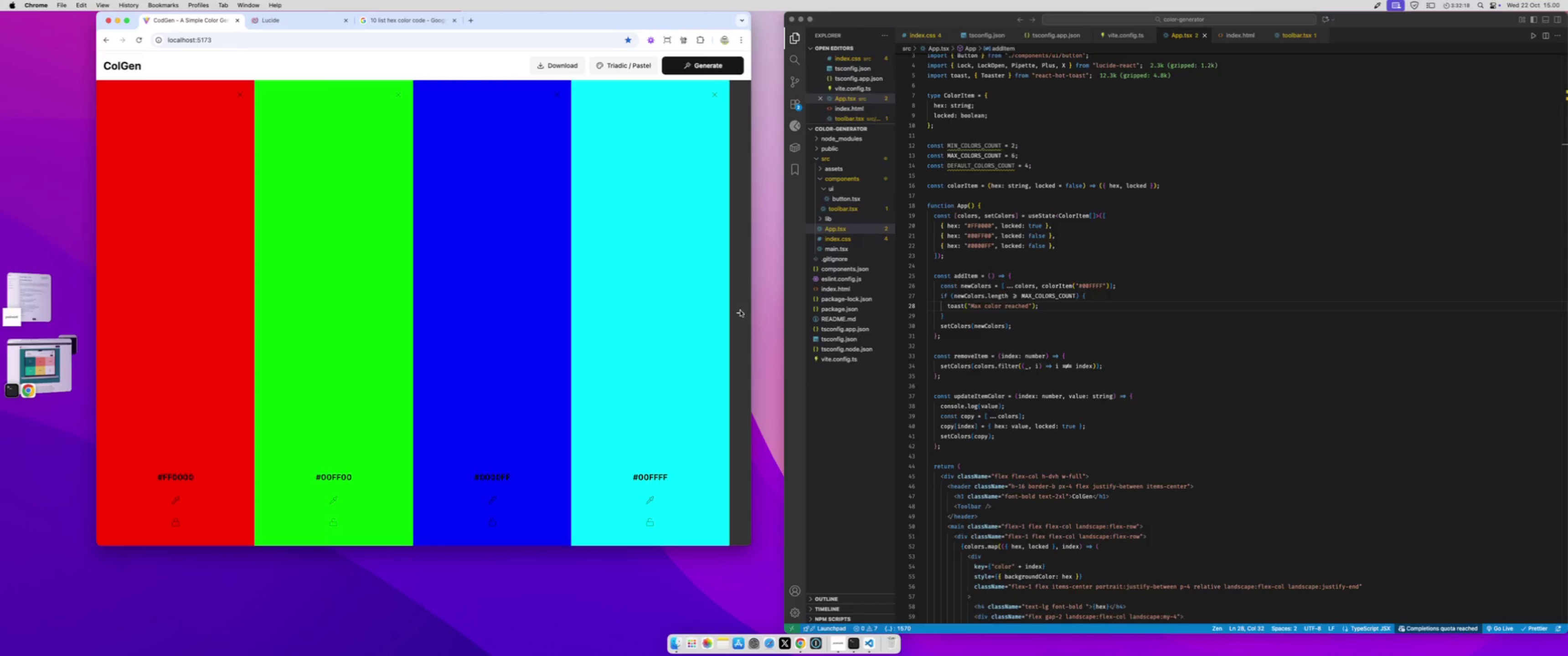 
left_click([740, 311])
 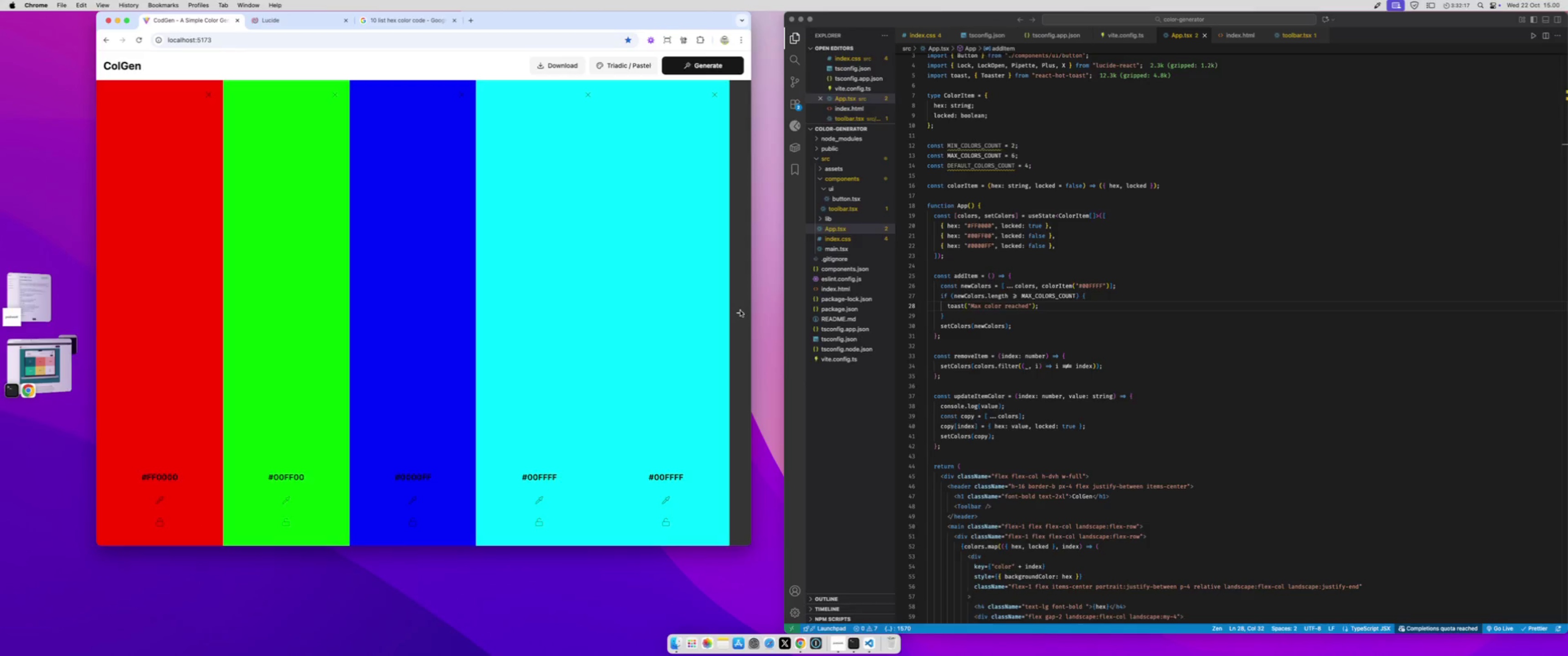 
left_click([740, 311])
 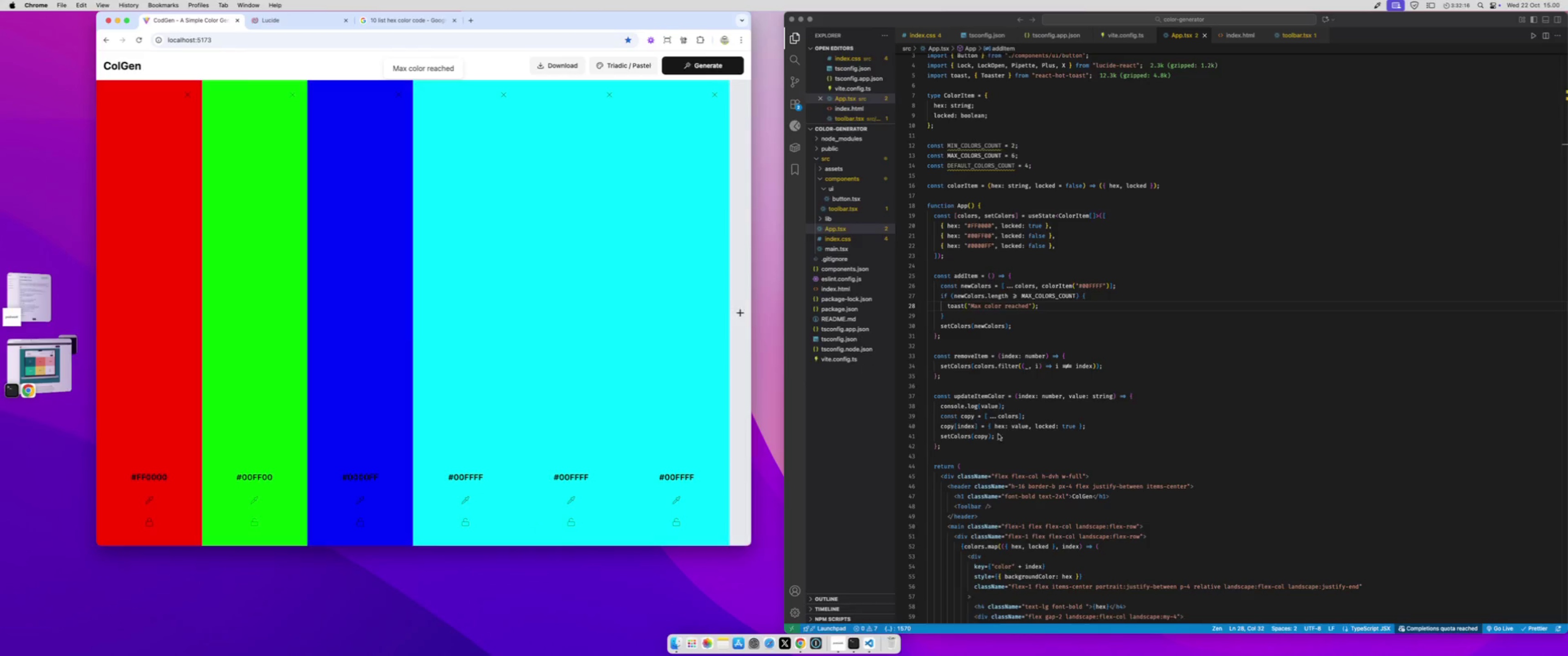 
scroll: coordinate [1014, 451], scroll_direction: down, amount: 34.0
 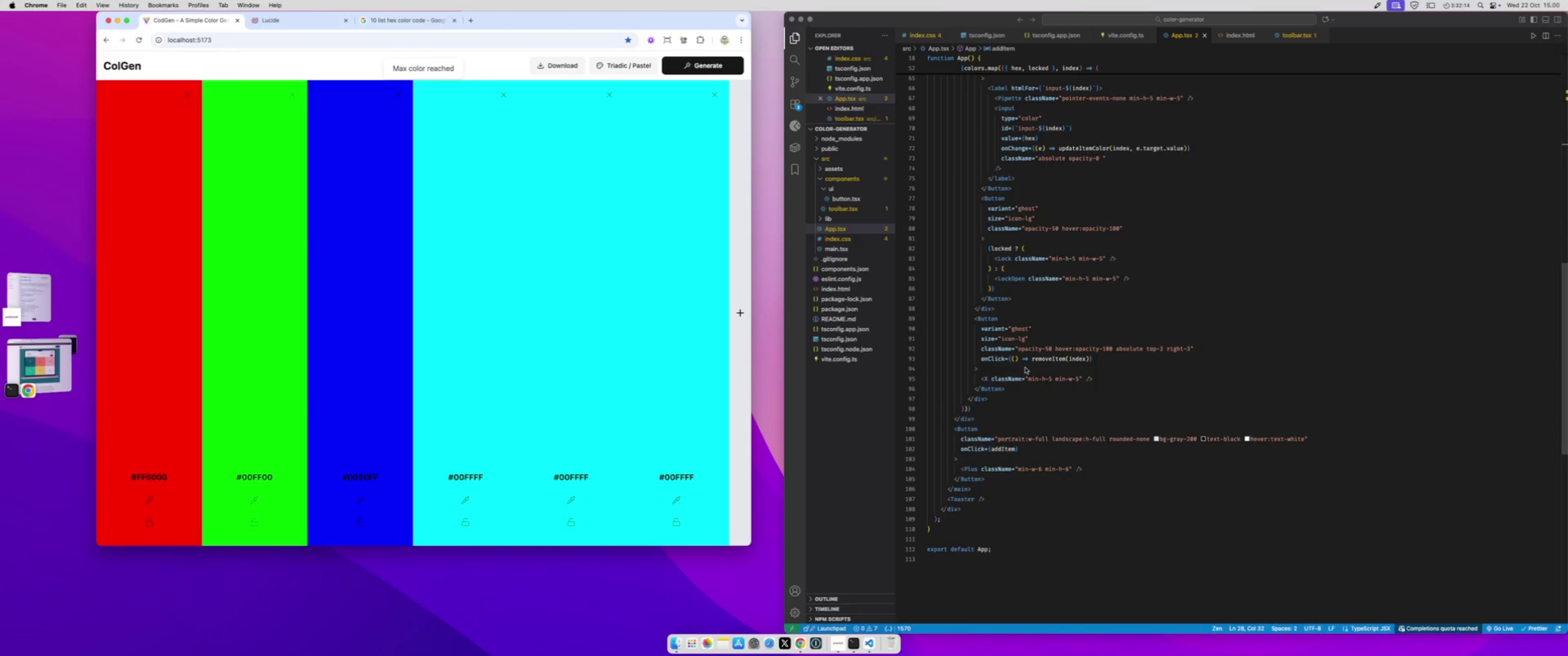 
scroll: coordinate [1025, 368], scroll_direction: up, amount: 5.0
 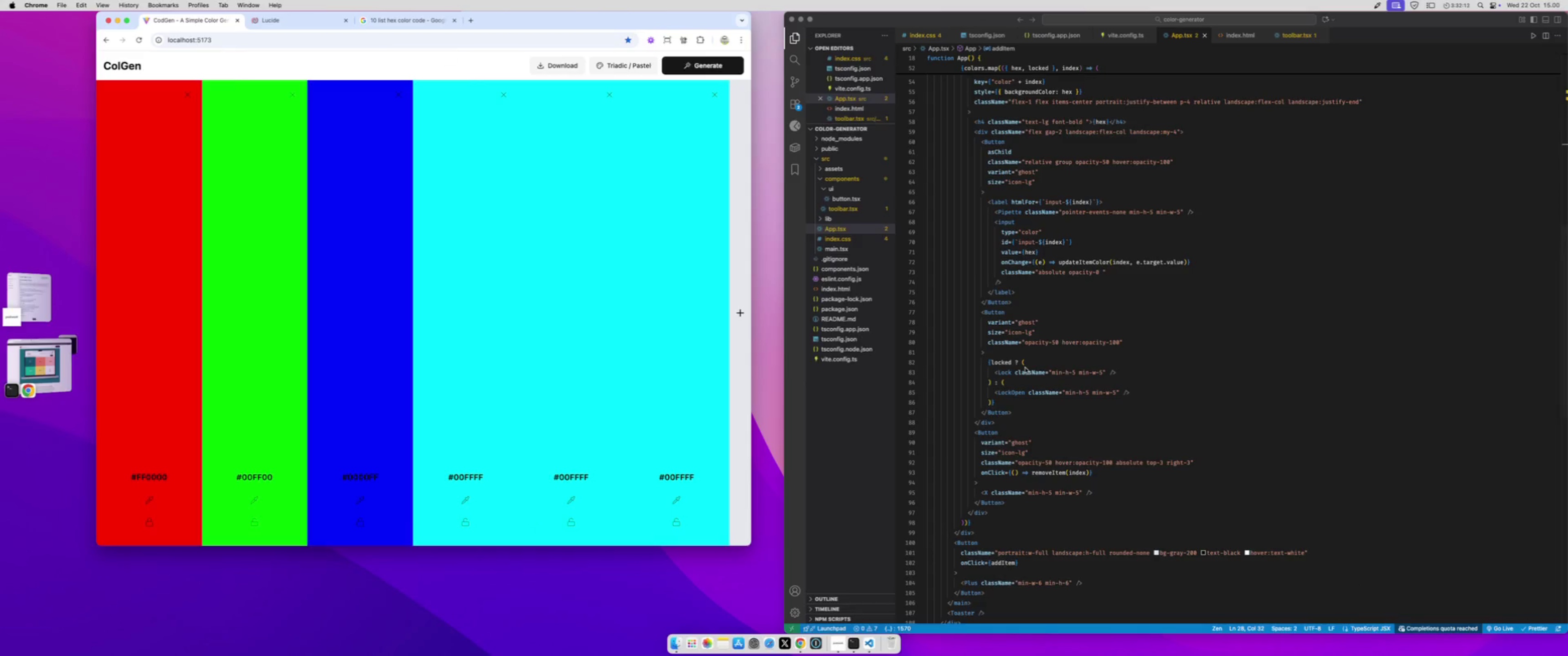 
scroll: coordinate [1026, 369], scroll_direction: down, amount: 8.0
 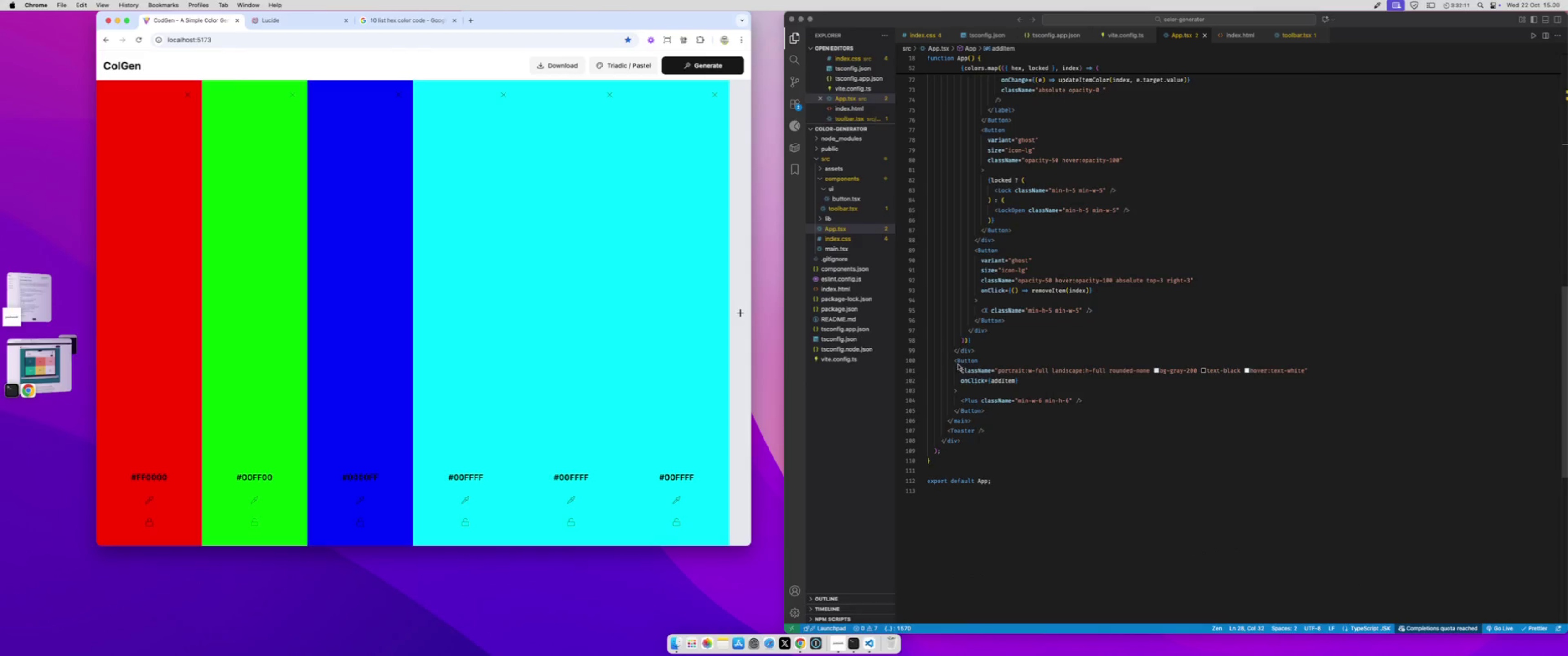 
left_click([957, 363])
 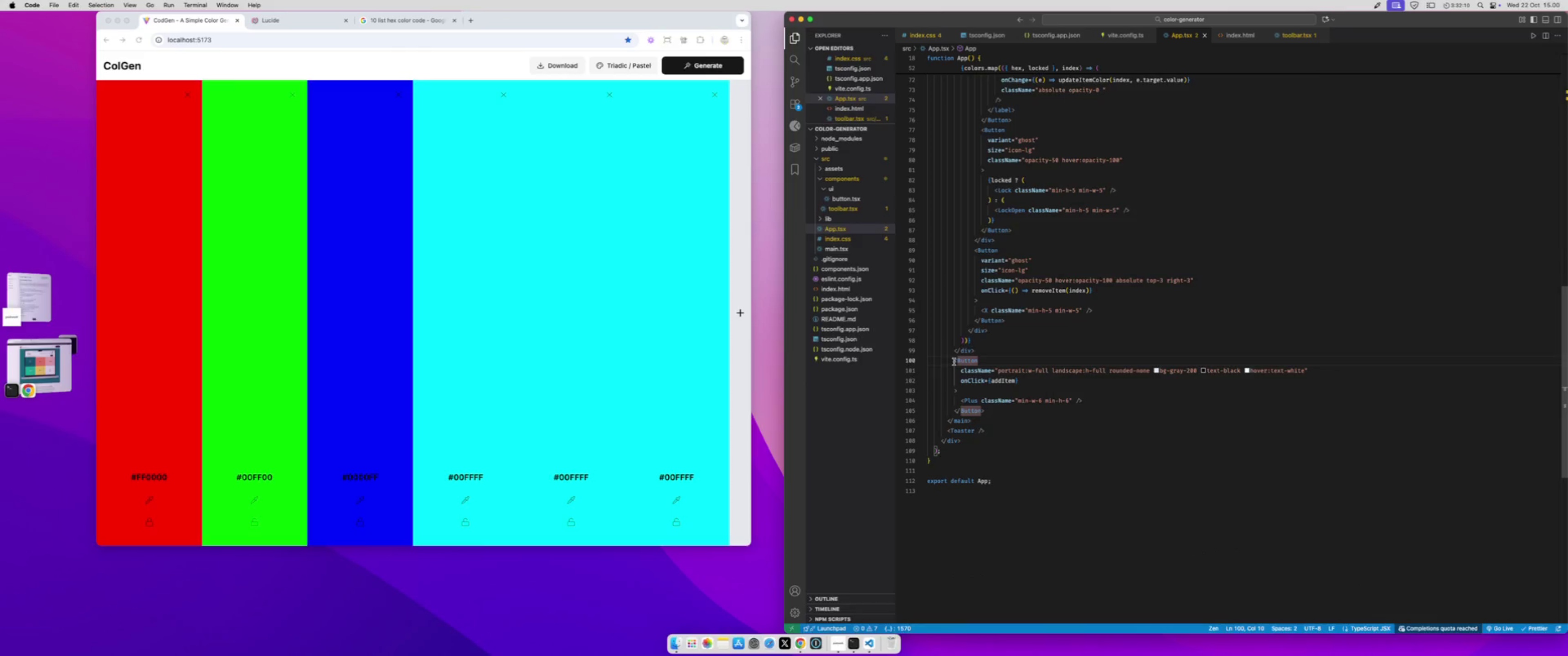 
left_click_drag(start_coordinate=[954, 362], to_coordinate=[993, 413])
 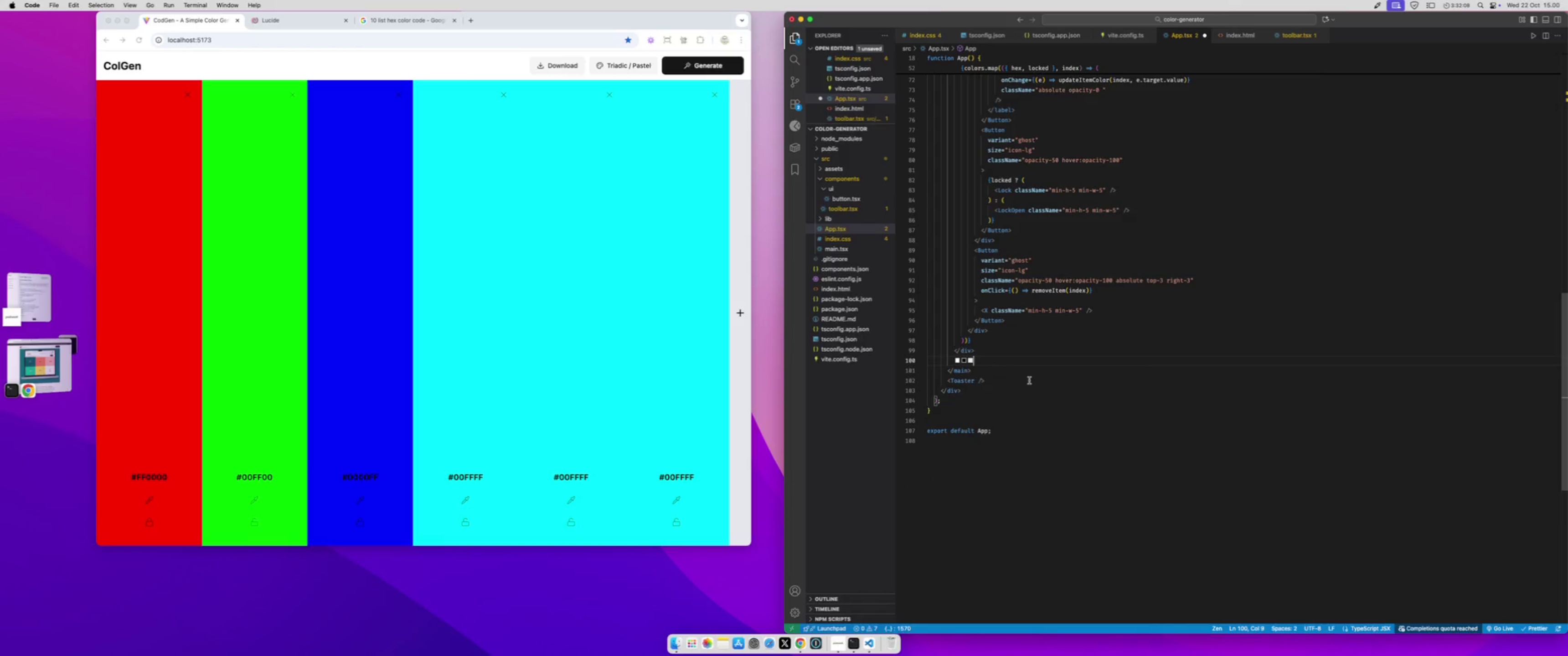 
key(Meta+X)
 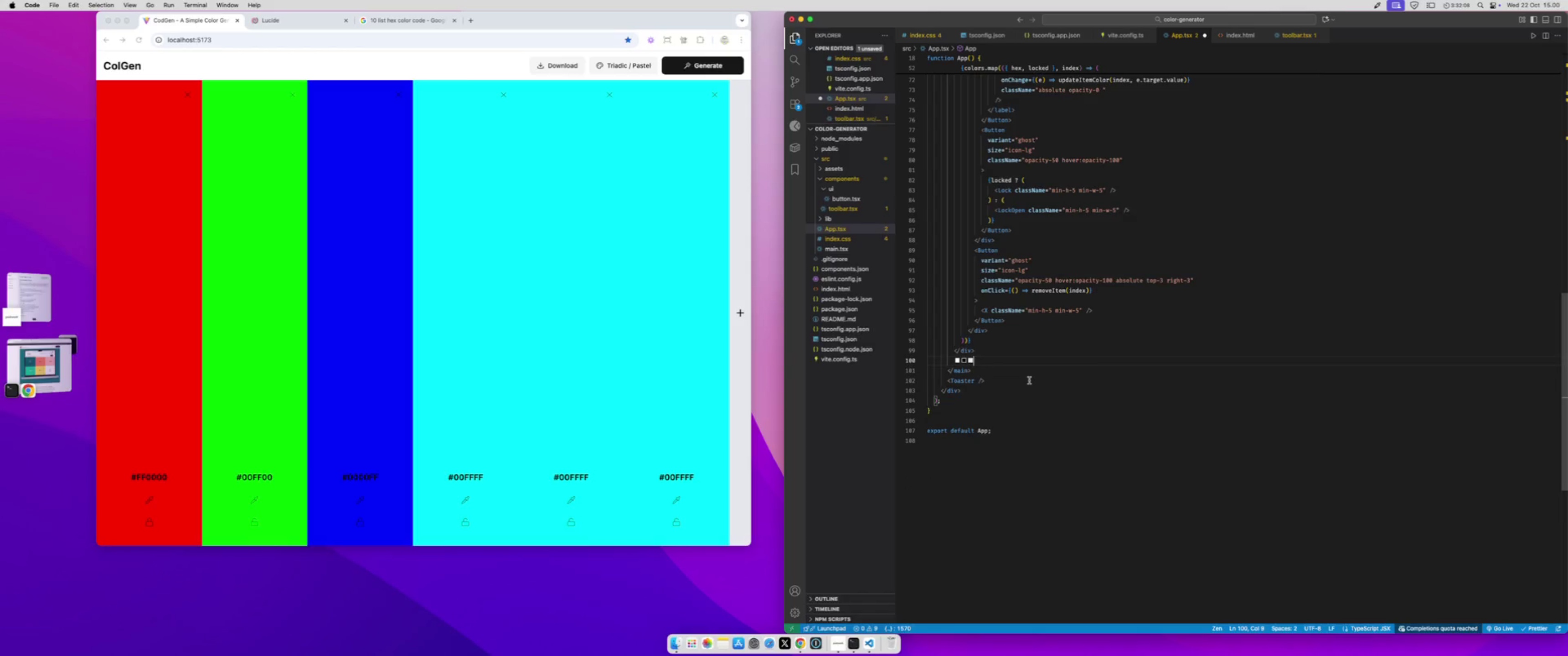 
type({colors.le)
 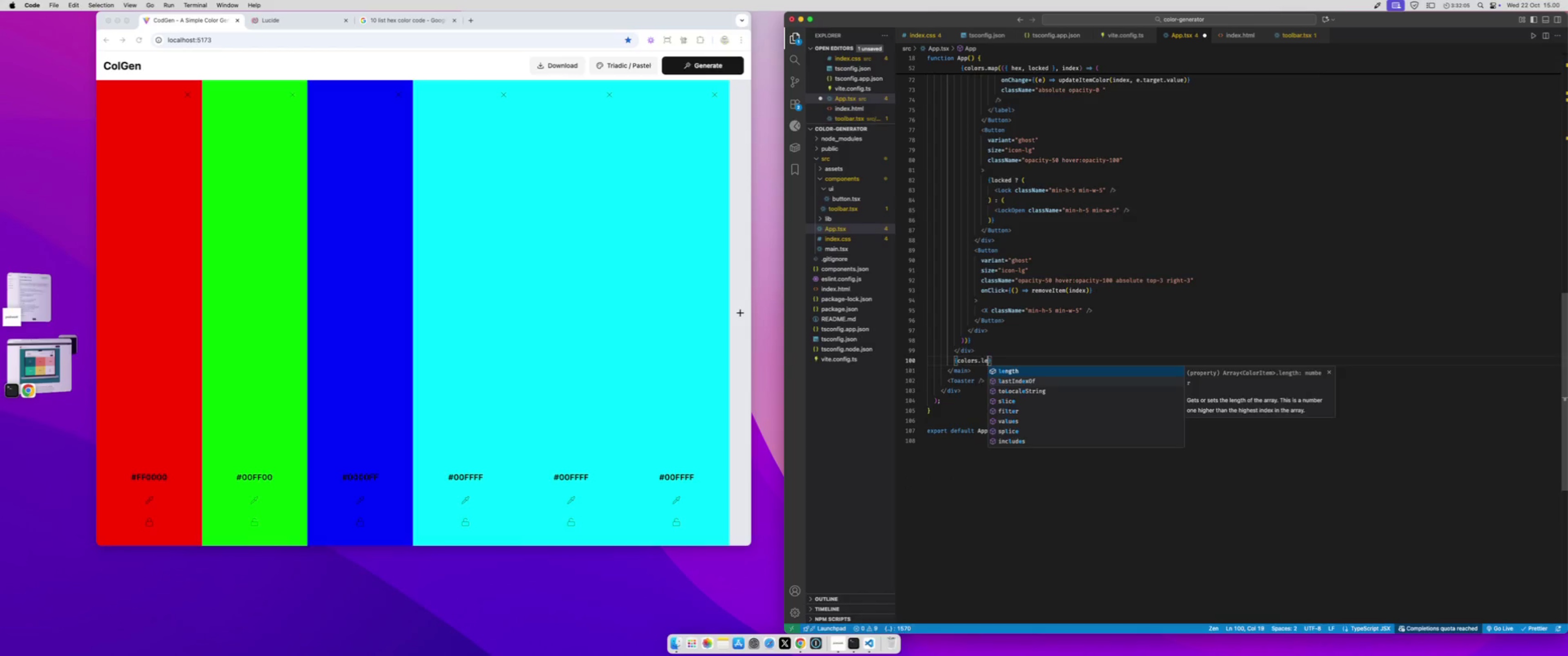 
key(Enter)
 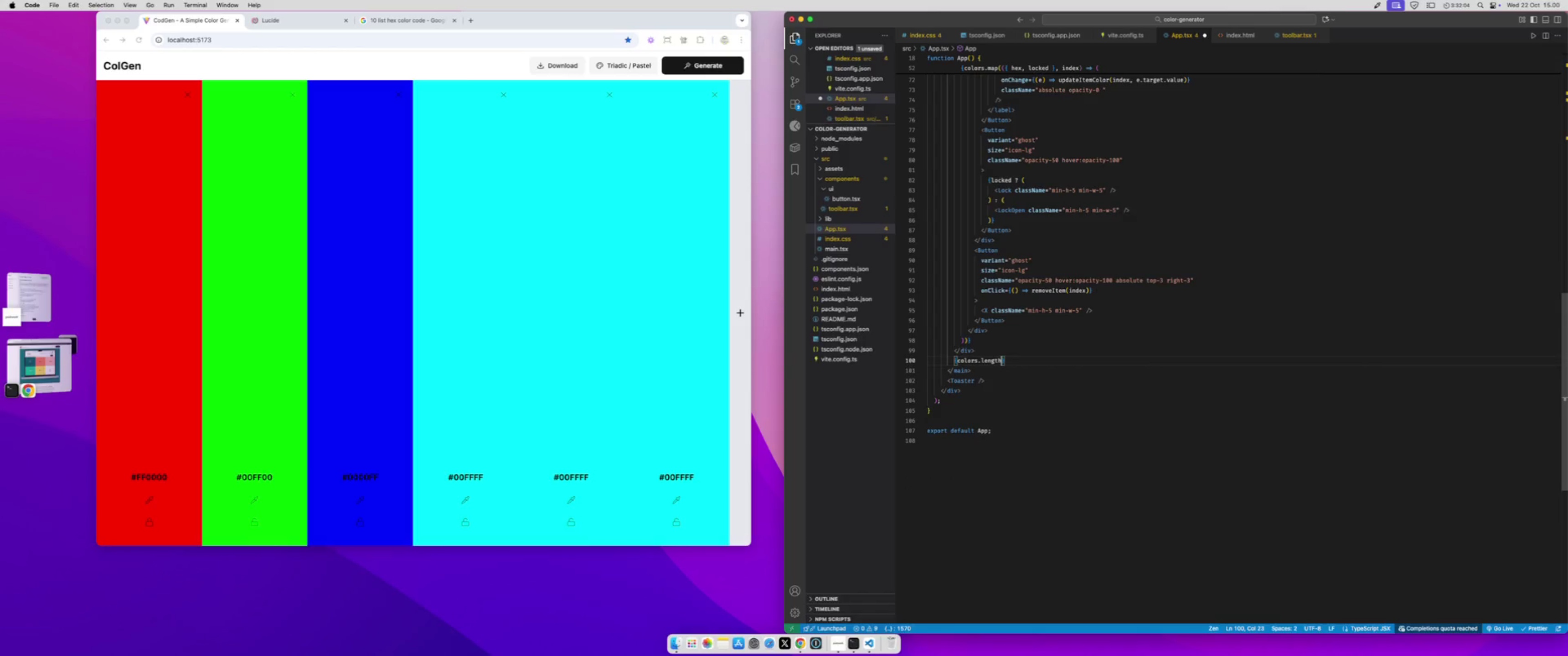 
key(Space)
 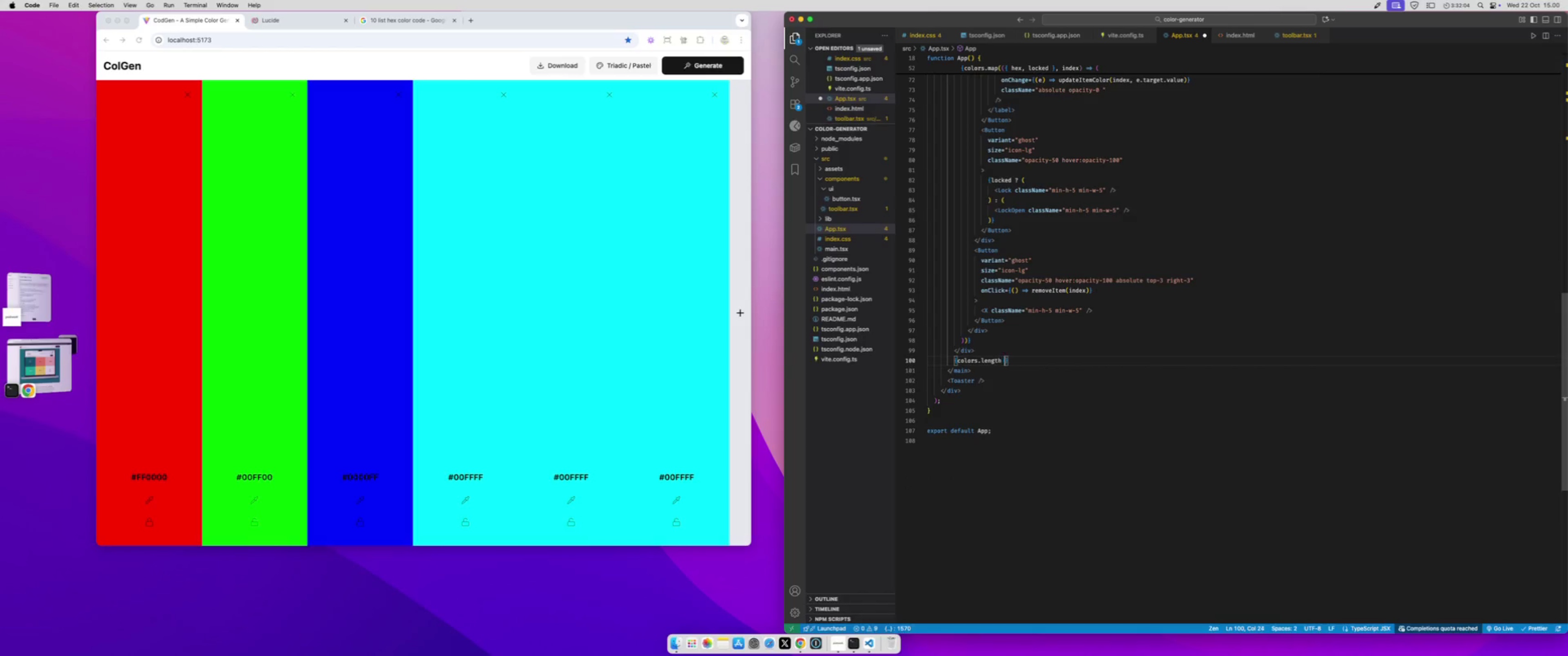 
type(< MAX)
 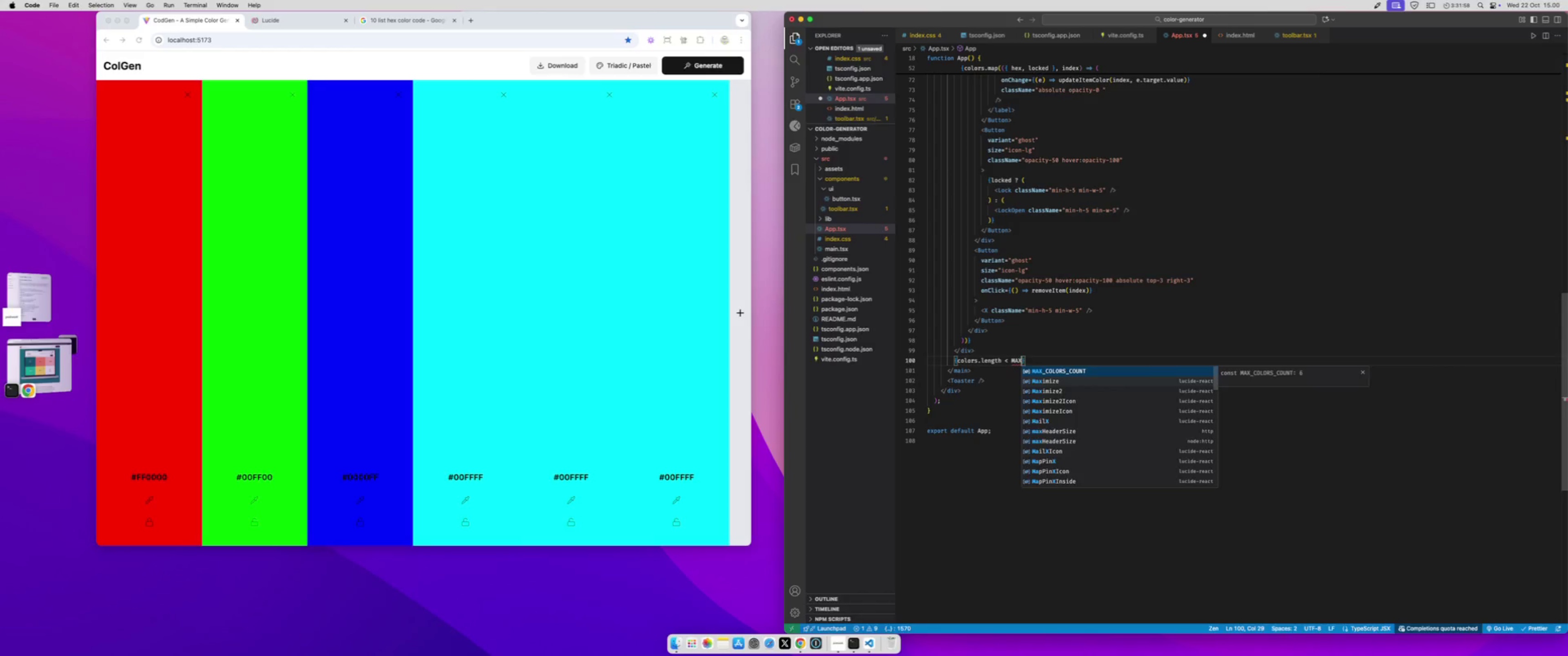 
 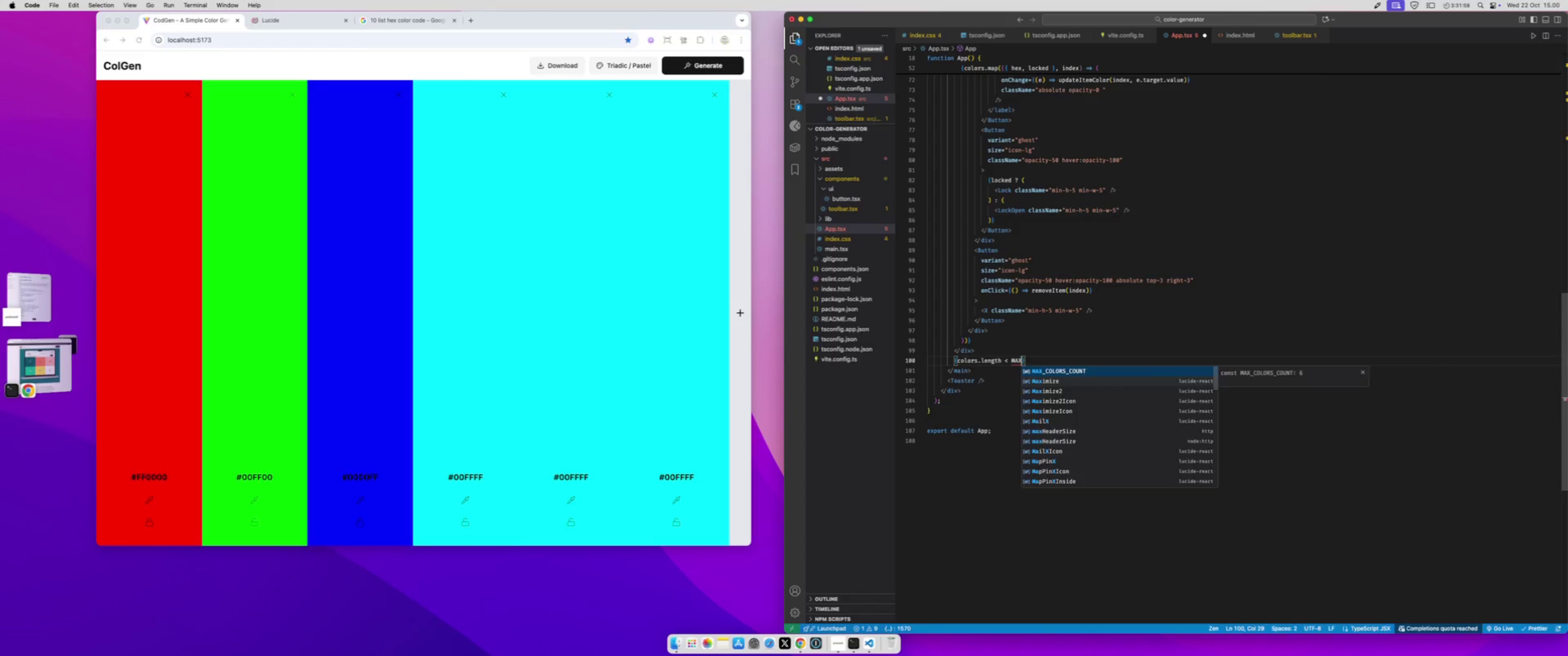 
key(Enter)
 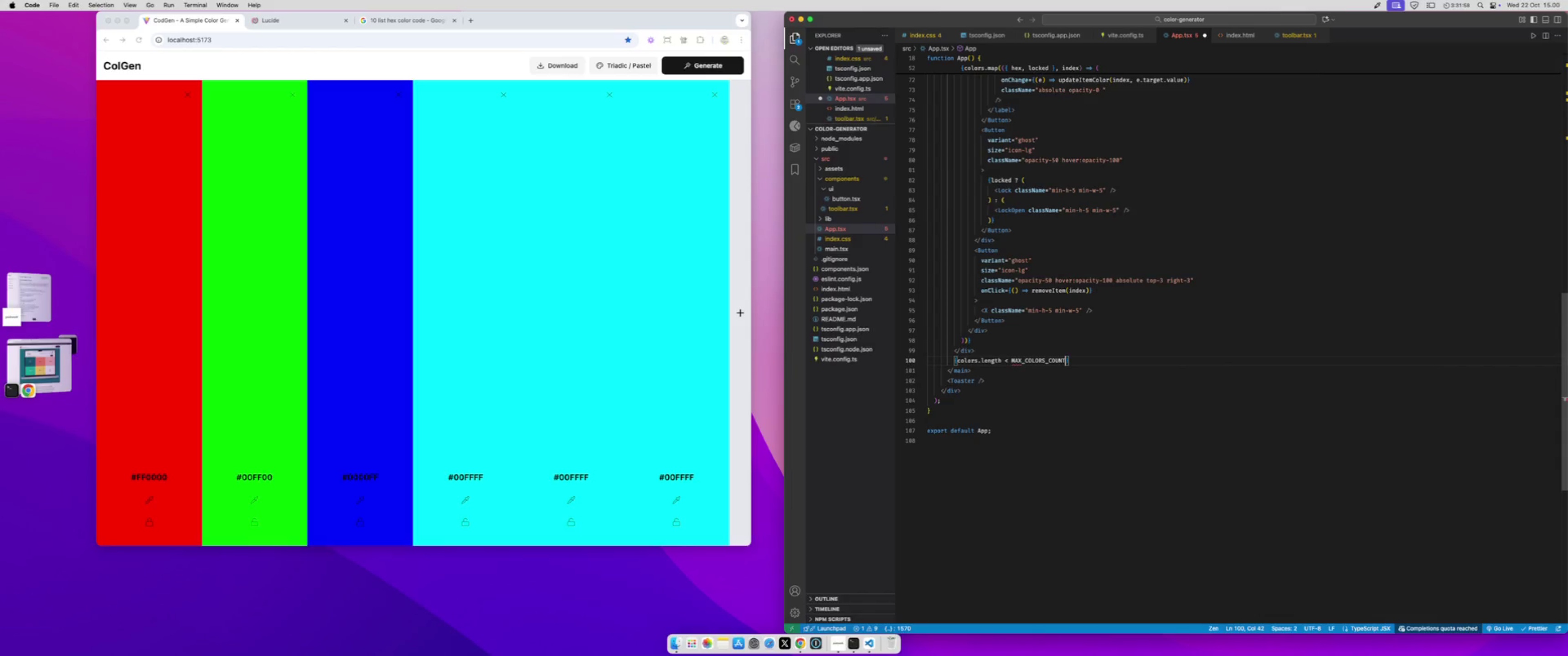 
type( && )
 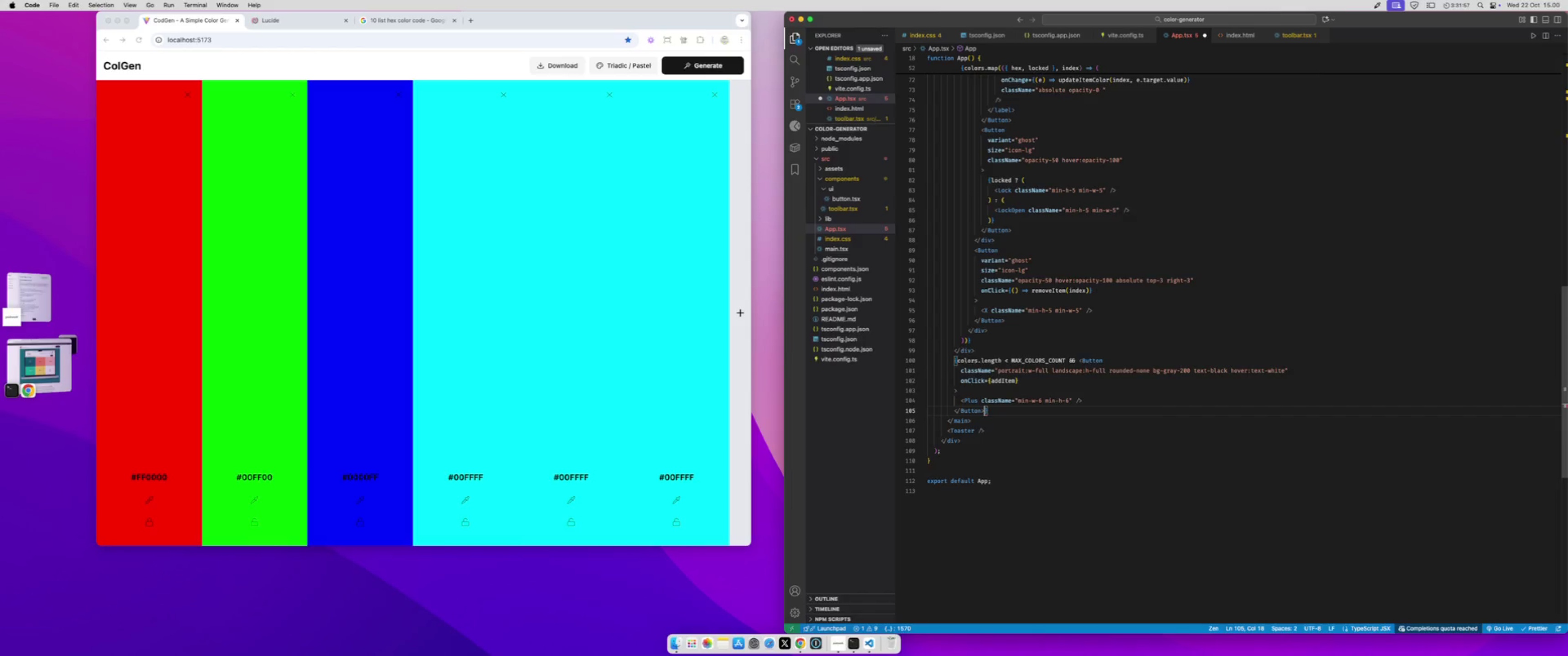 
key(Meta+V)
 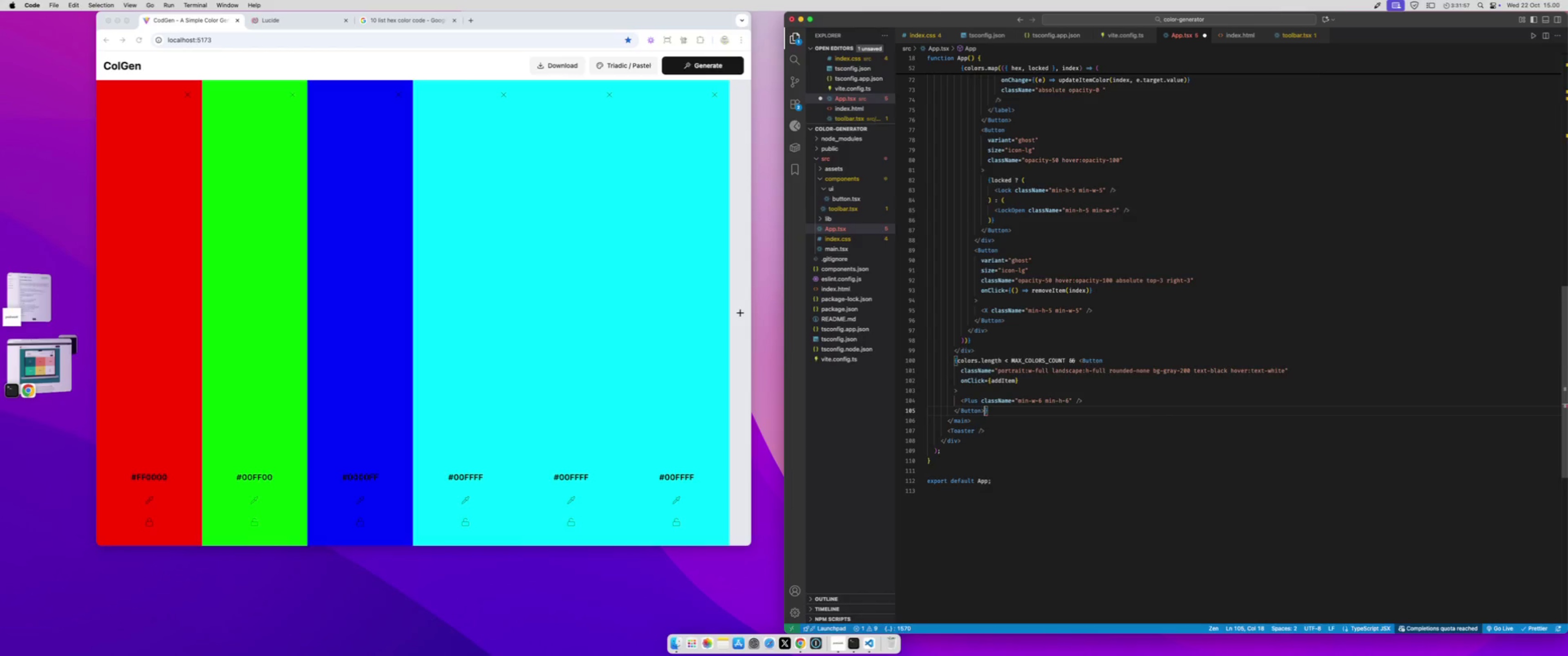 
key(Meta+S)
 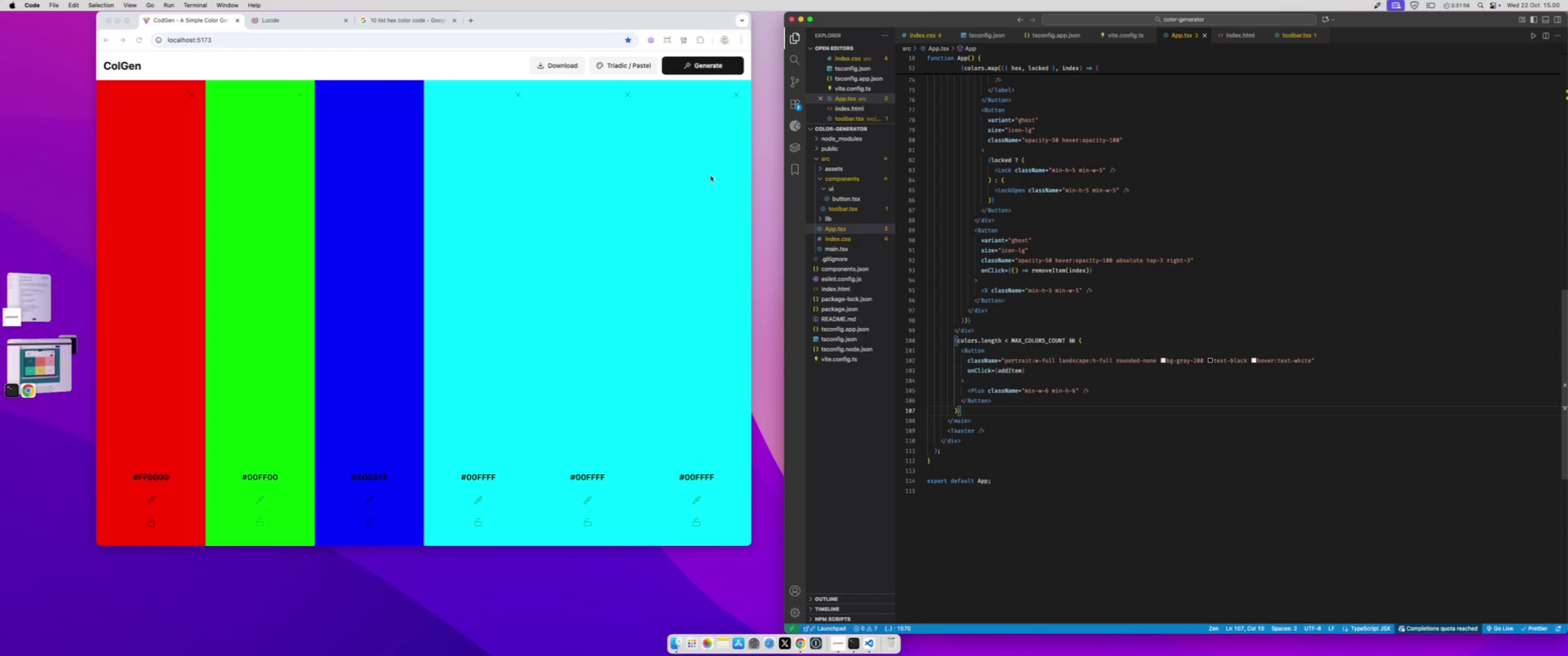 
left_click([632, 99])
 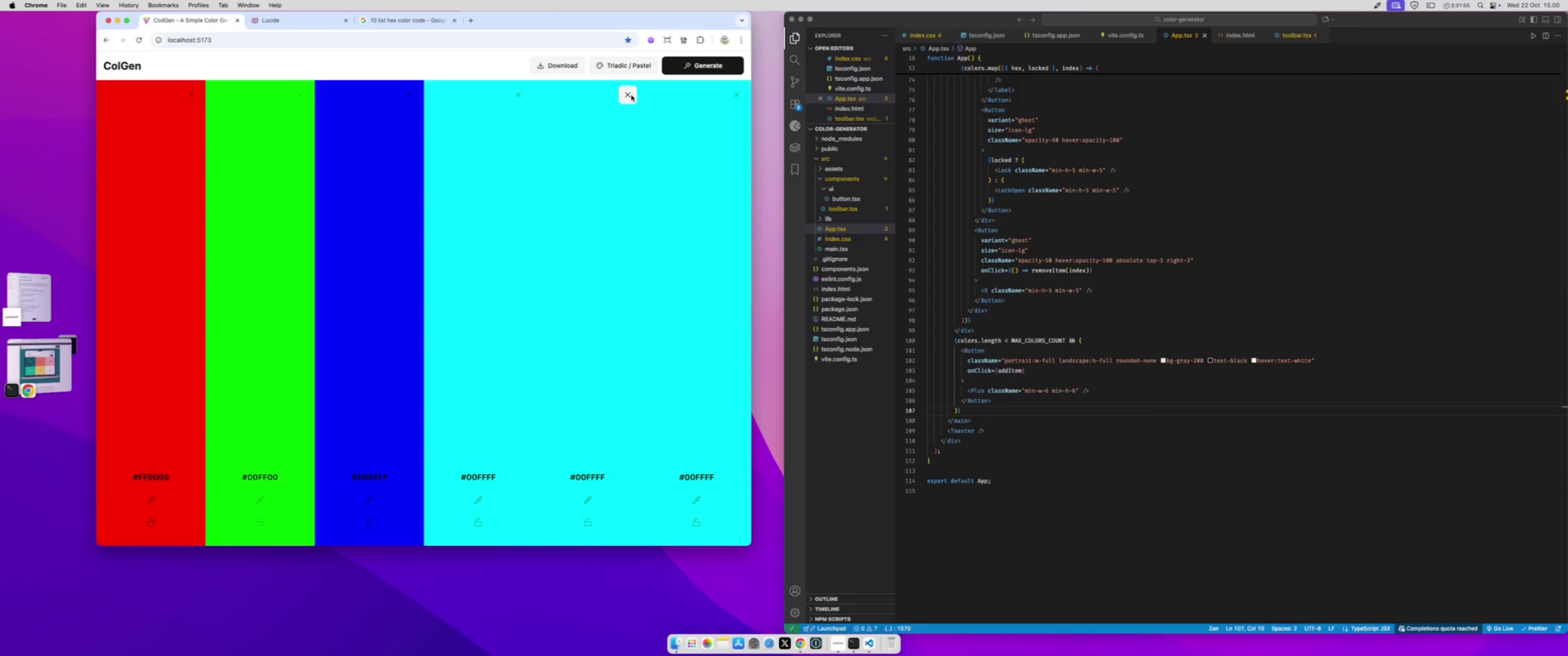 
left_click([631, 95])
 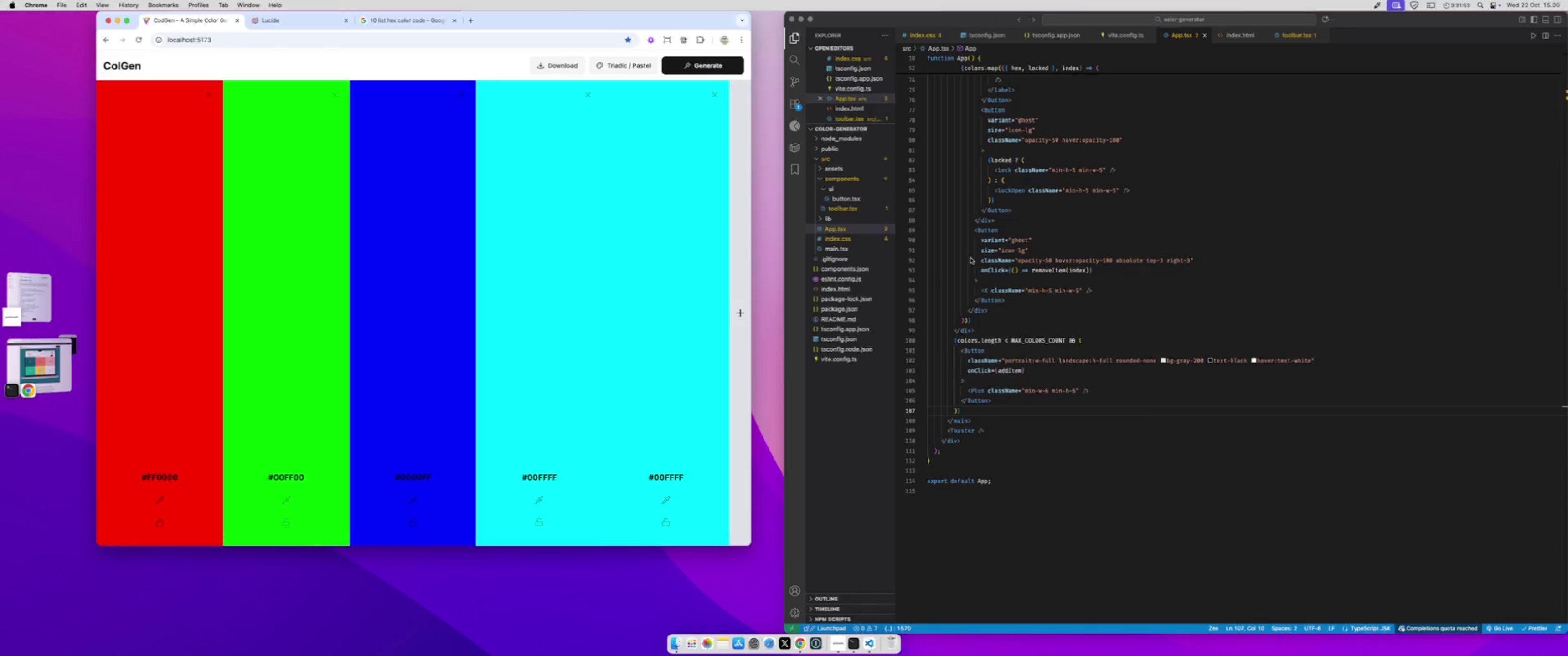 
scroll: coordinate [1064, 398], scroll_direction: up, amount: 5.0
 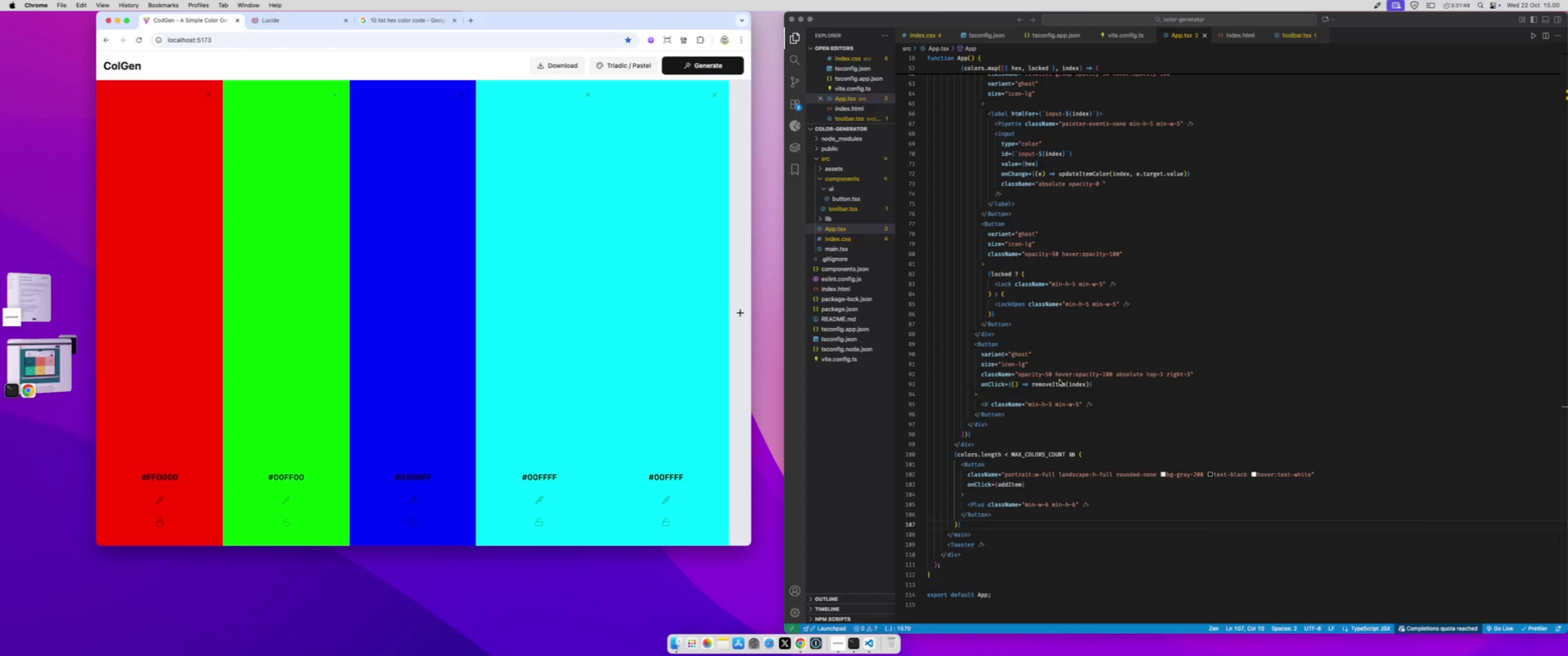 
left_click([991, 352])
 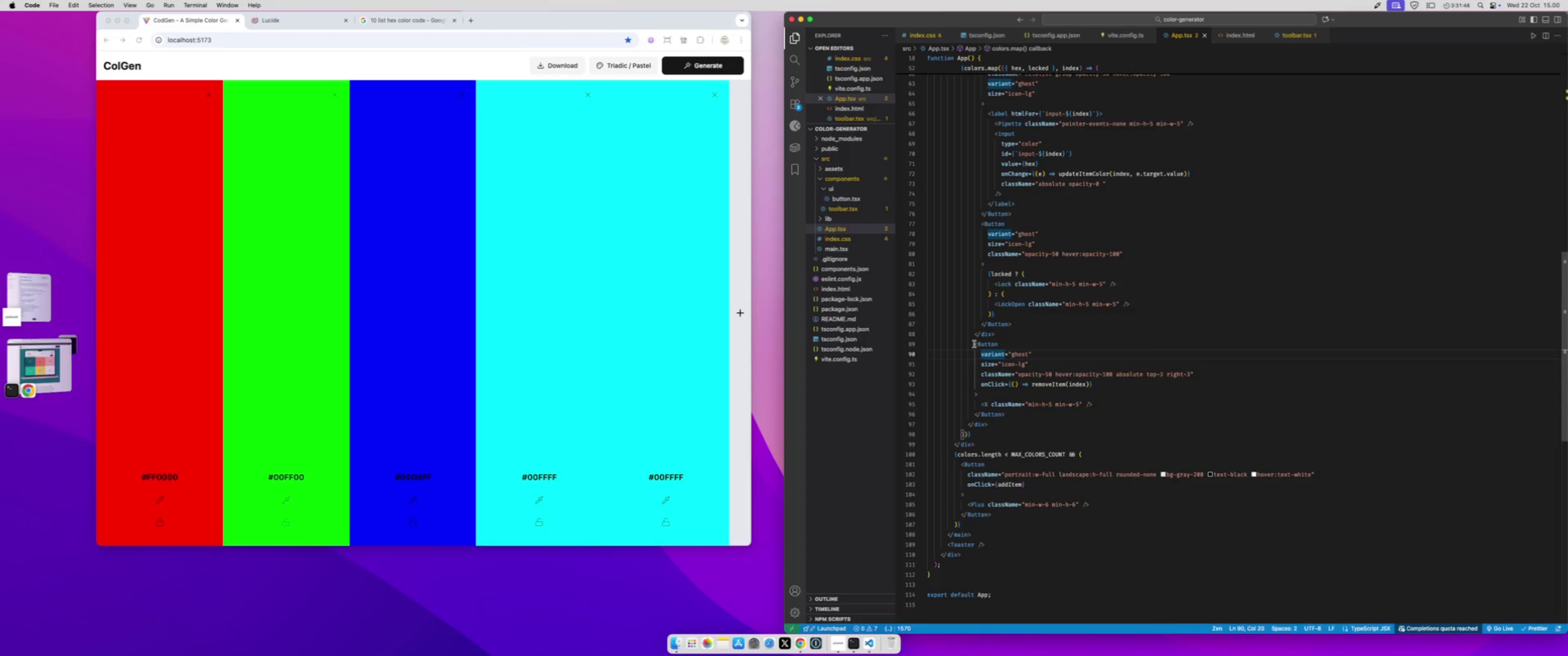 
left_click_drag(start_coordinate=[974, 344], to_coordinate=[1016, 413])
 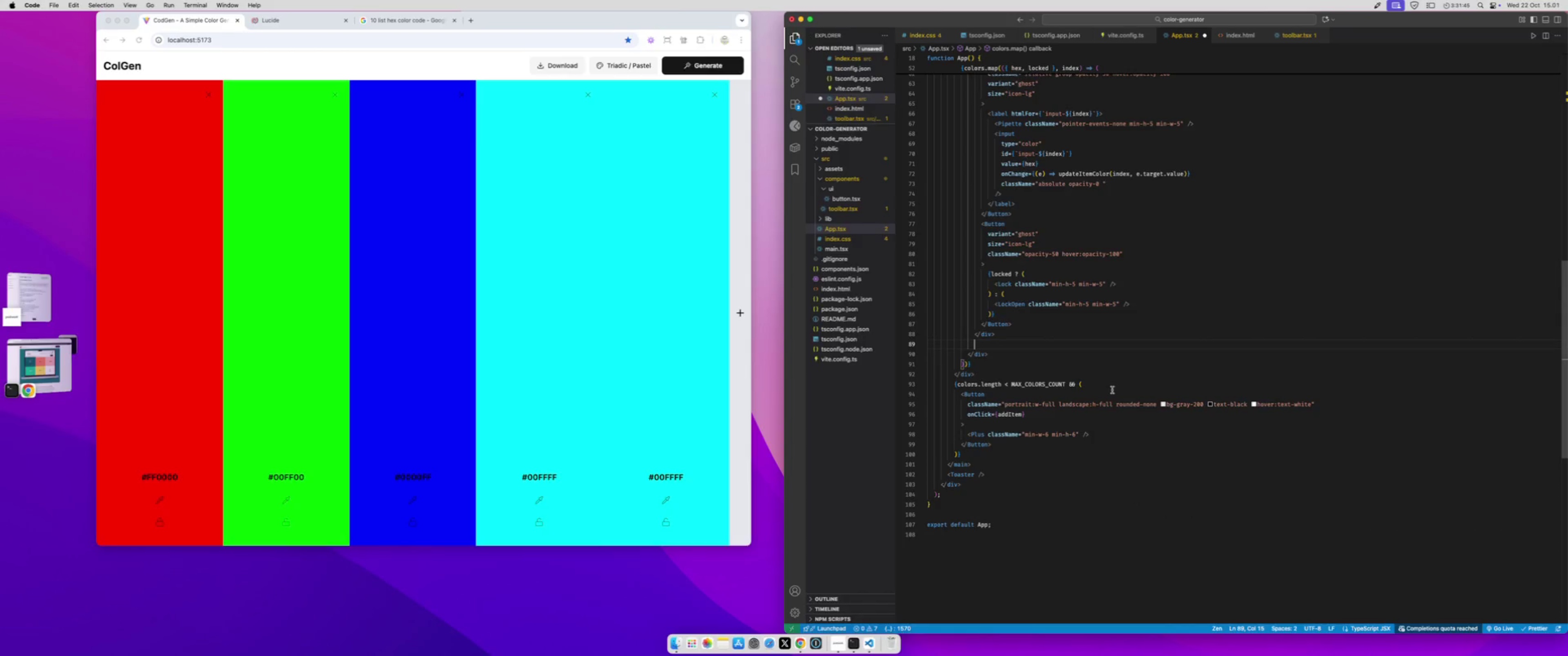 
key(Meta+X)
 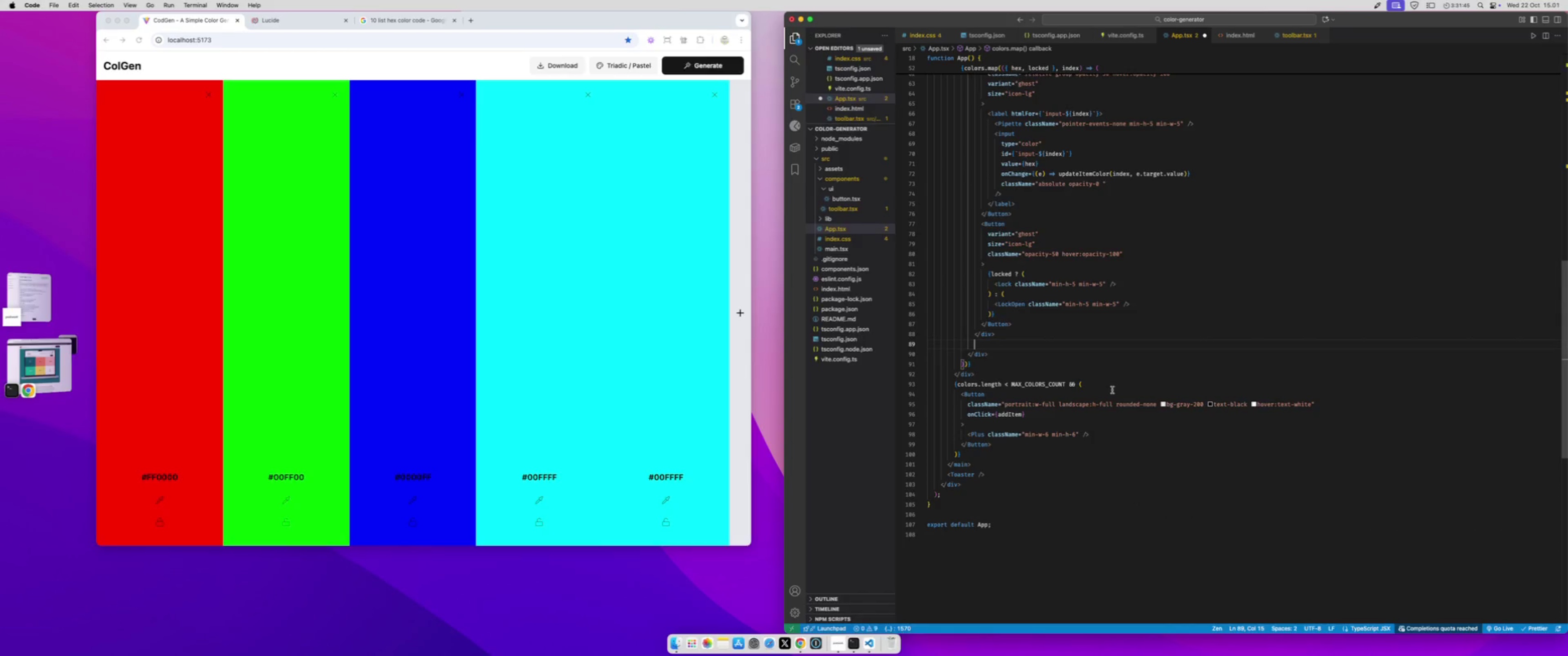 
type({colors.le)
 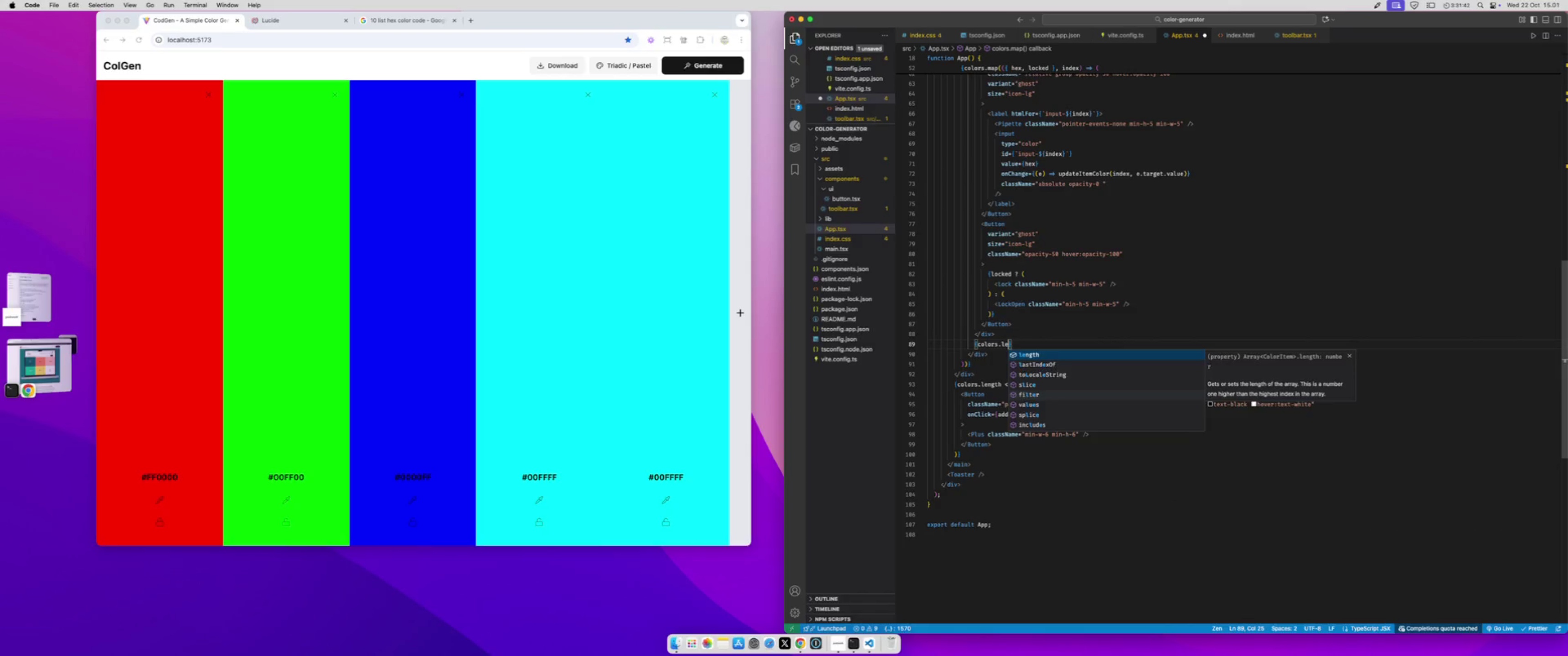 
key(Enter)
 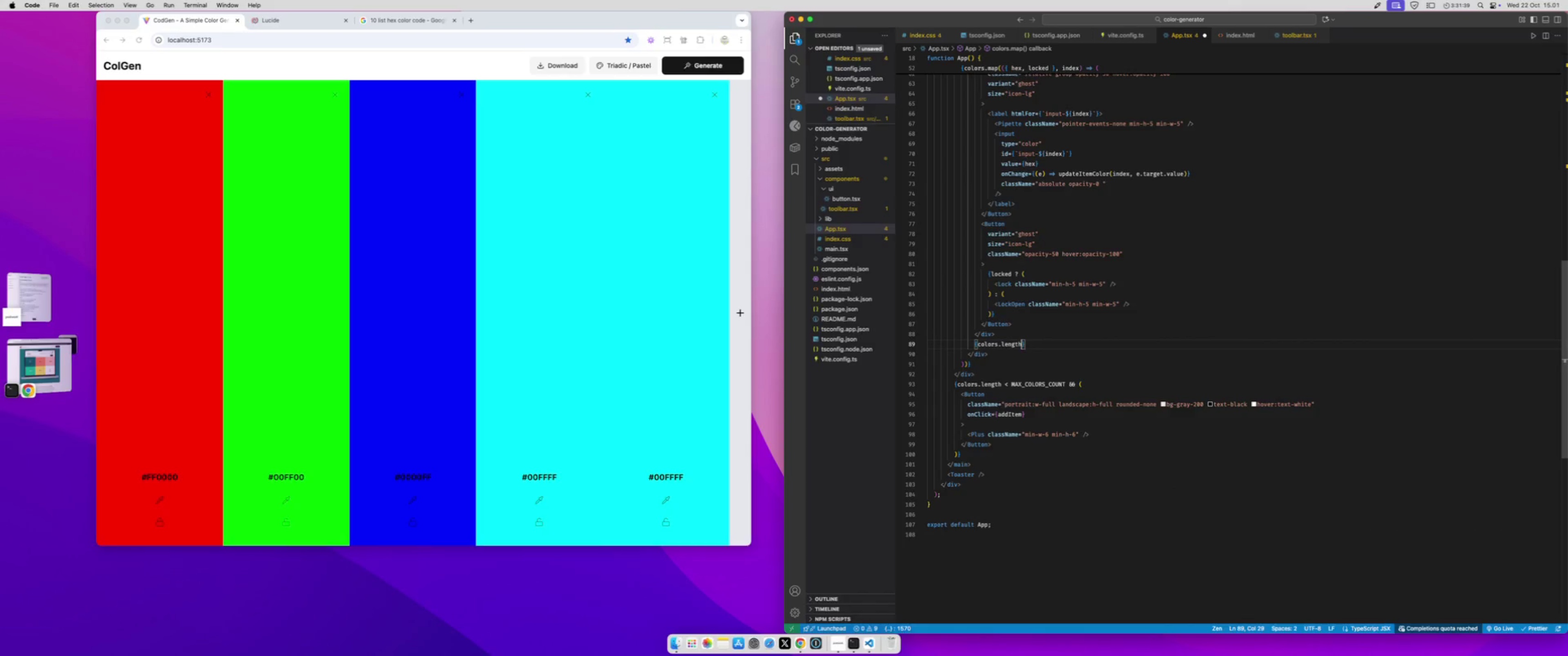 
type( > MINC)
 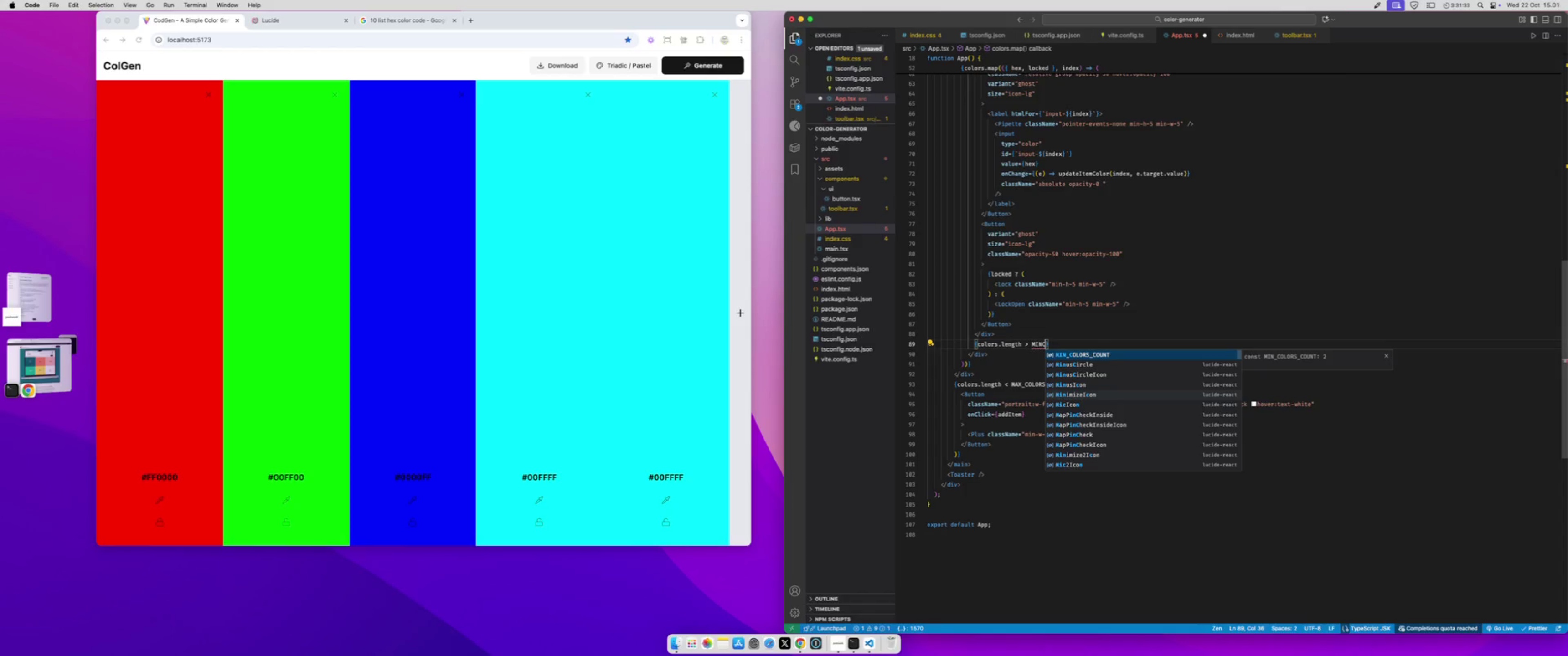 
key(Enter)
 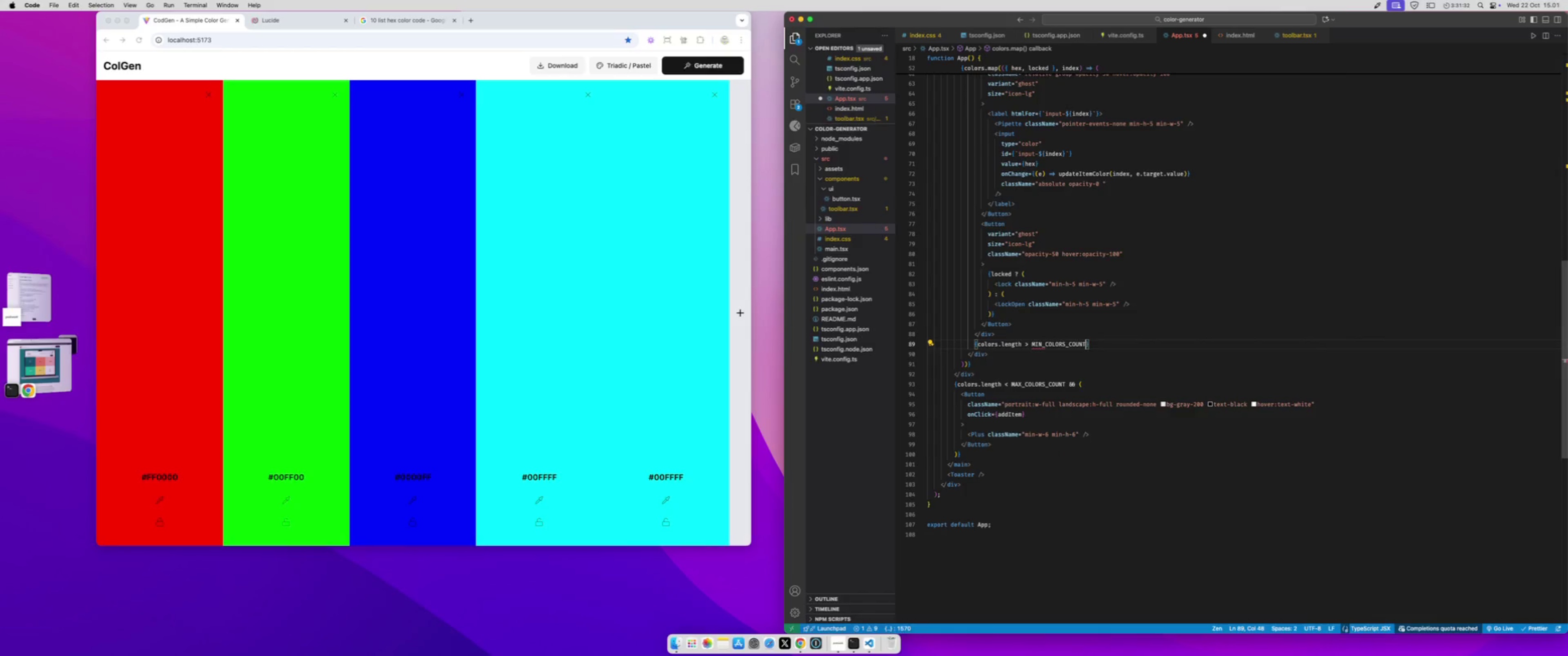 
type( && )
 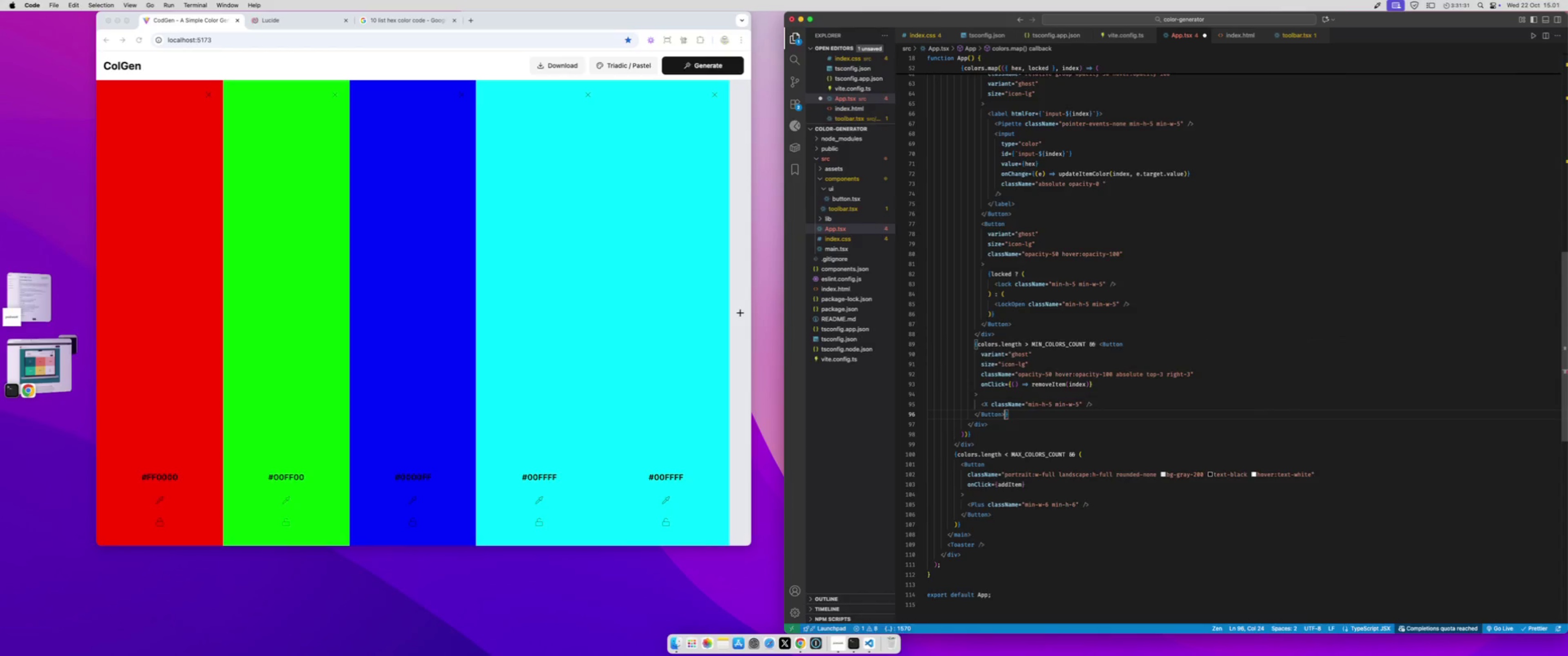 
key(Meta+V)
 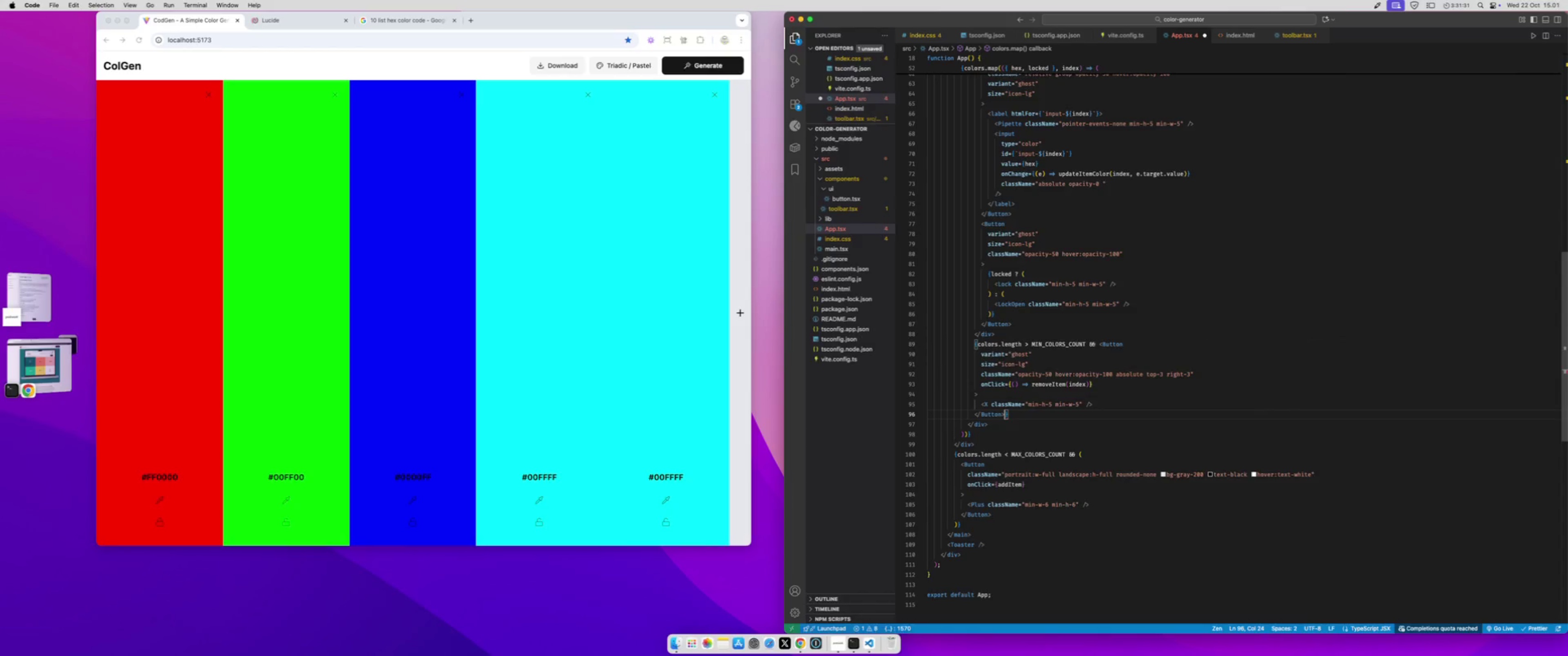 
key(Meta+CommandLeft)
 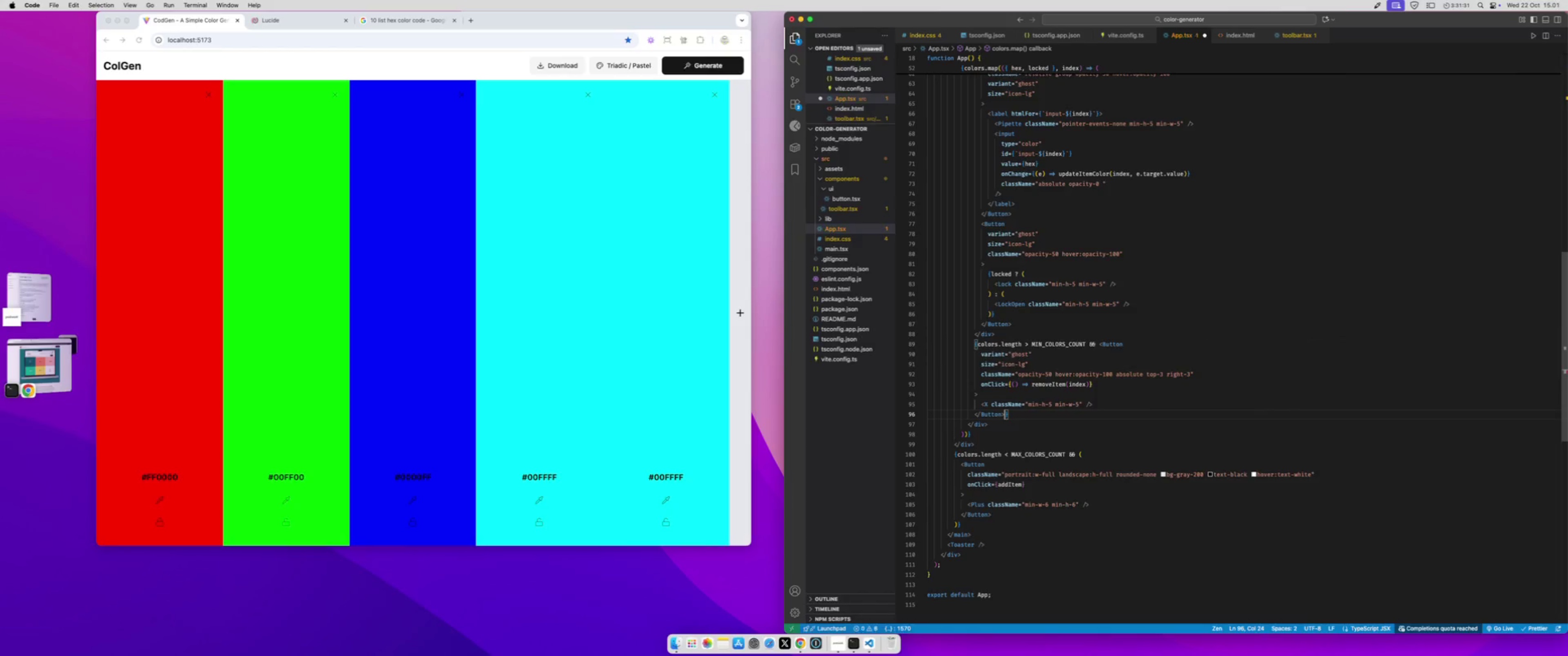 
key(Meta+S)
 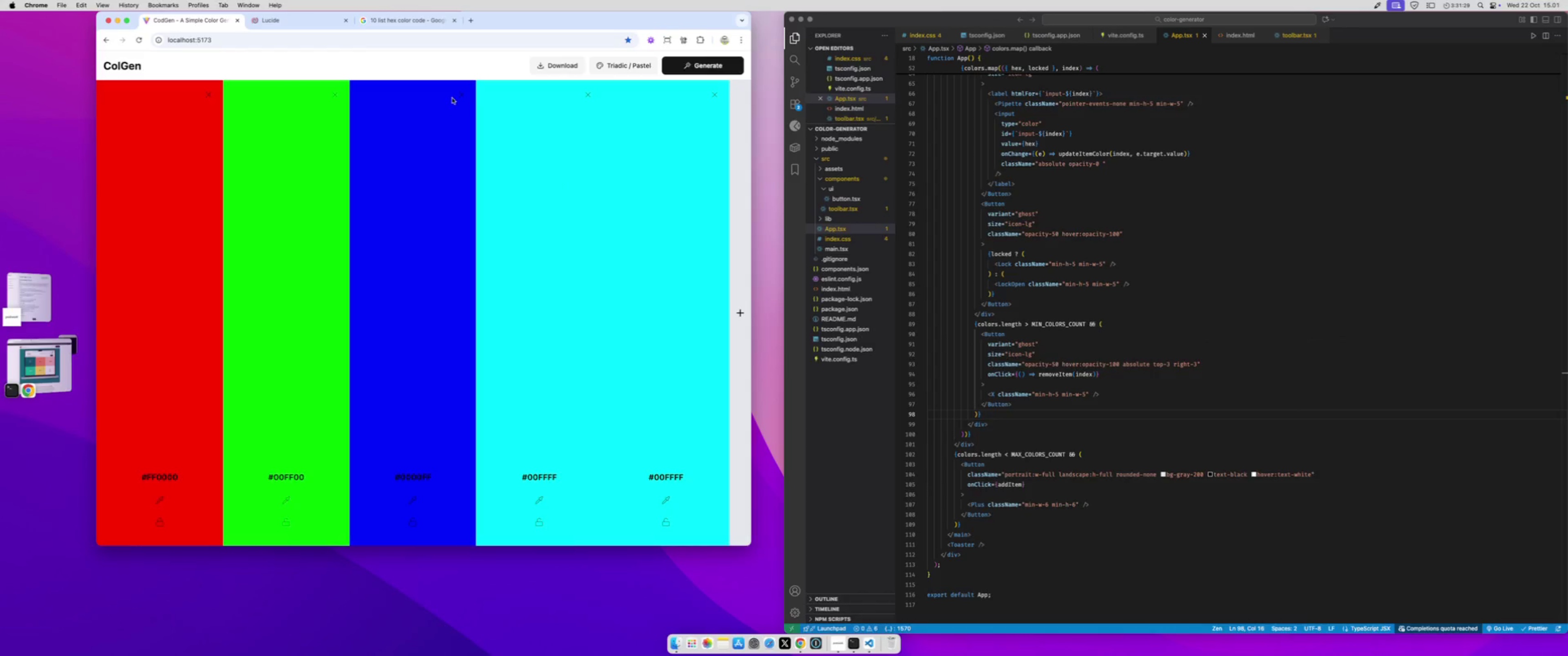 
left_click([461, 92])
 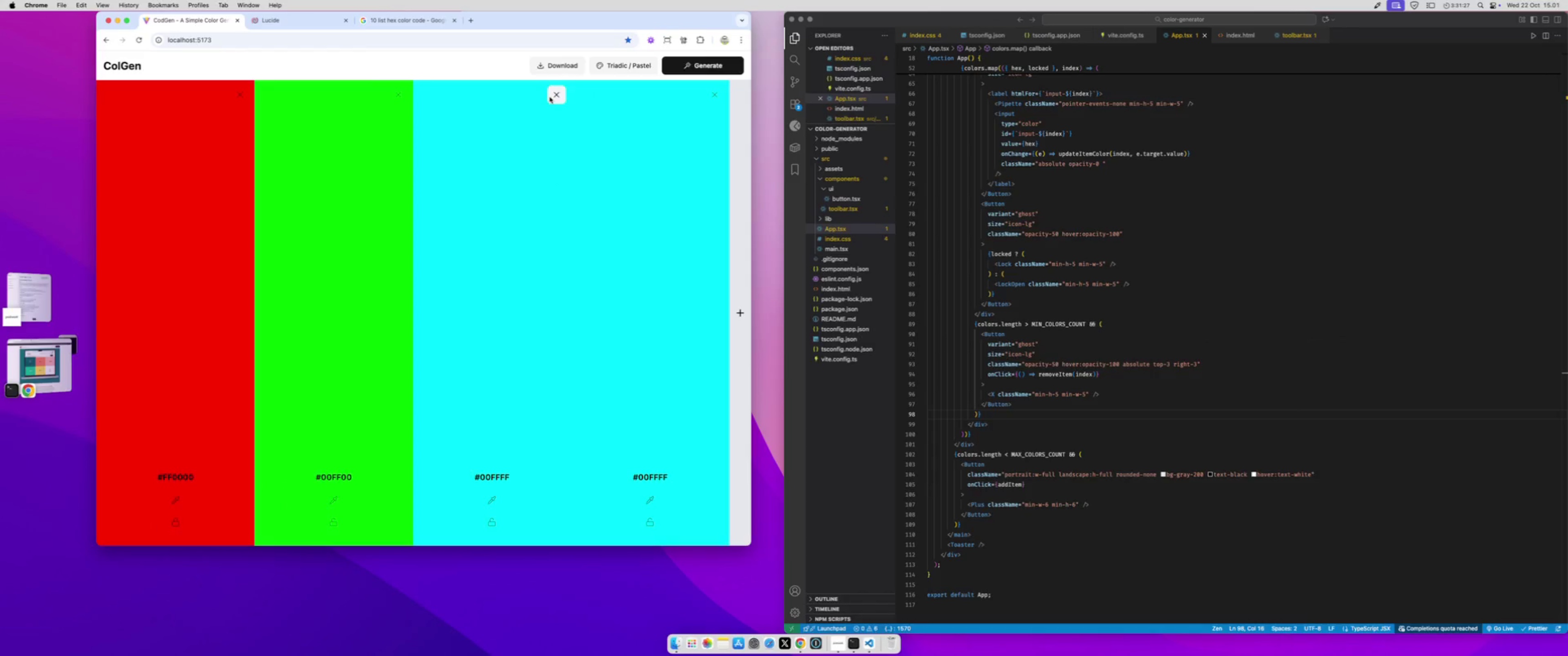 
left_click([557, 95])
 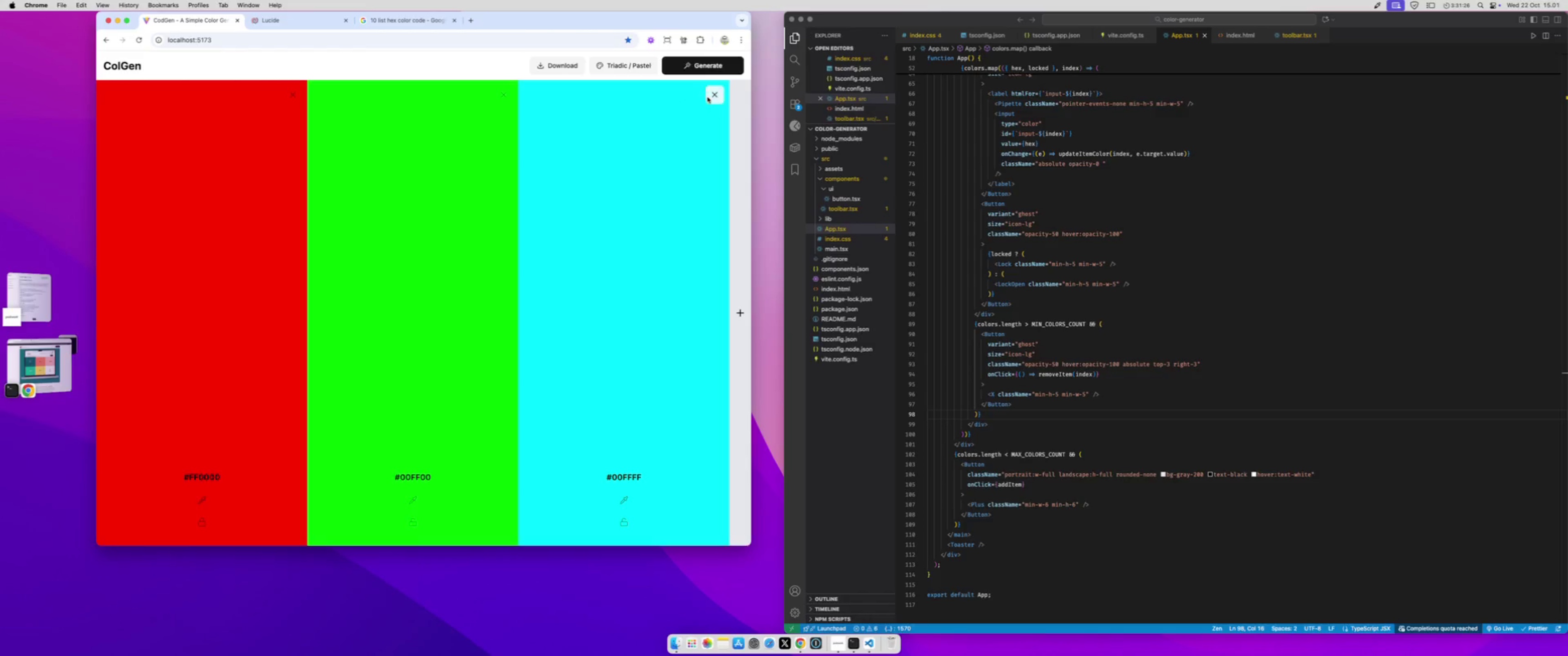 
left_click([710, 96])
 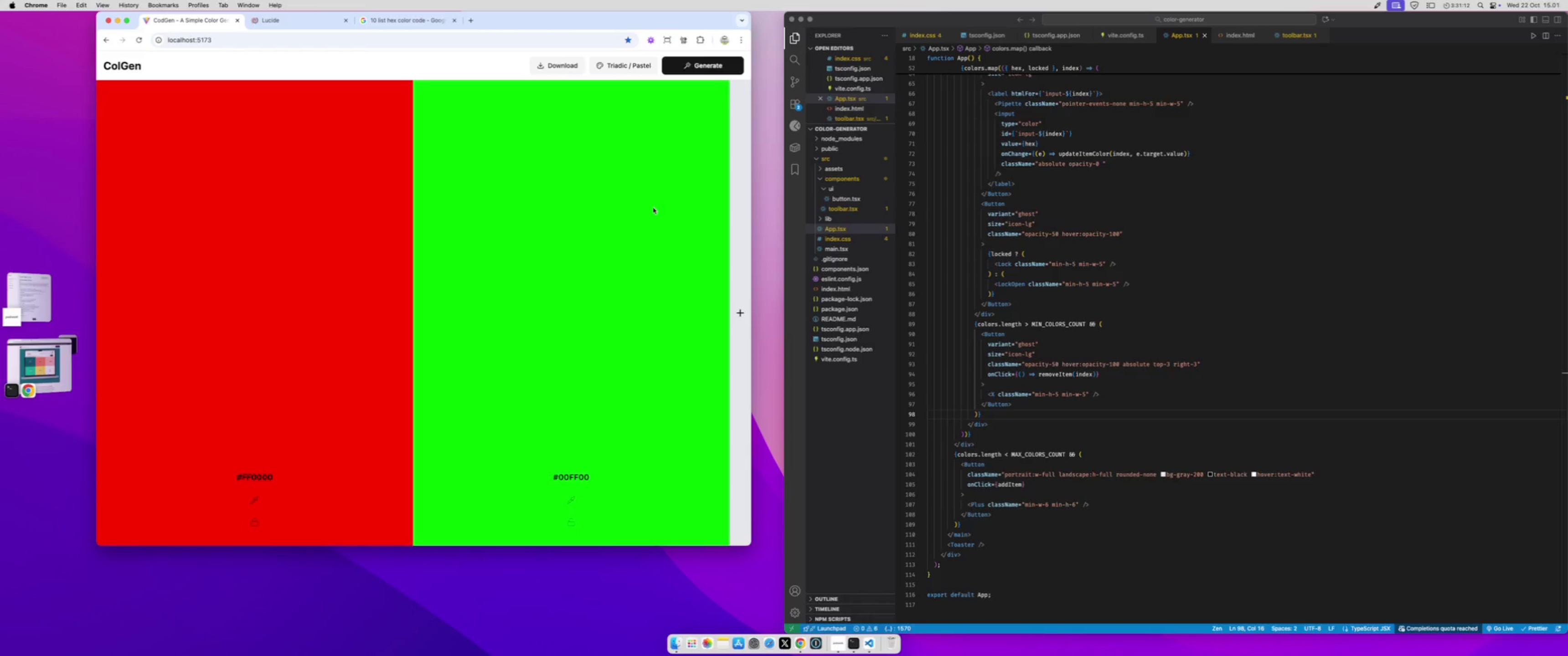 
wait(18.36)
 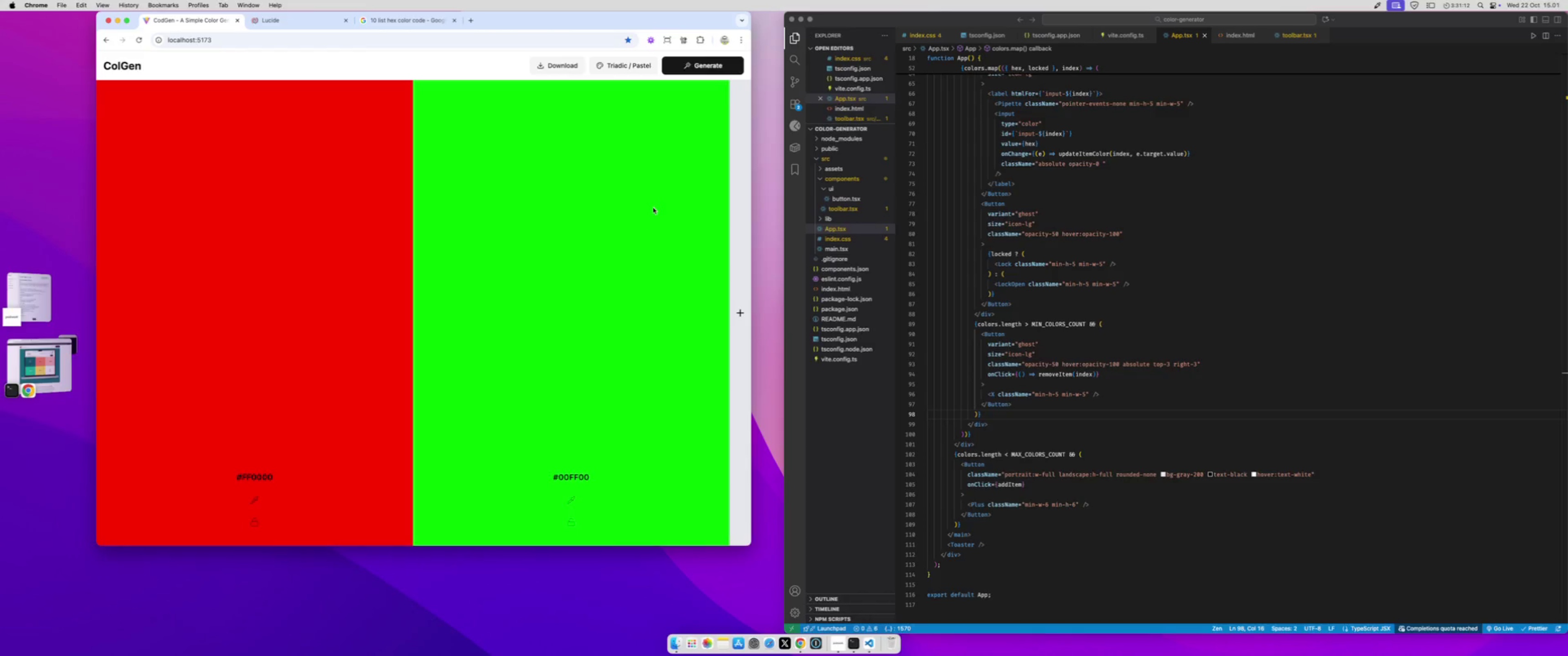 
scroll: coordinate [1140, 243], scroll_direction: up, amount: 155.0
 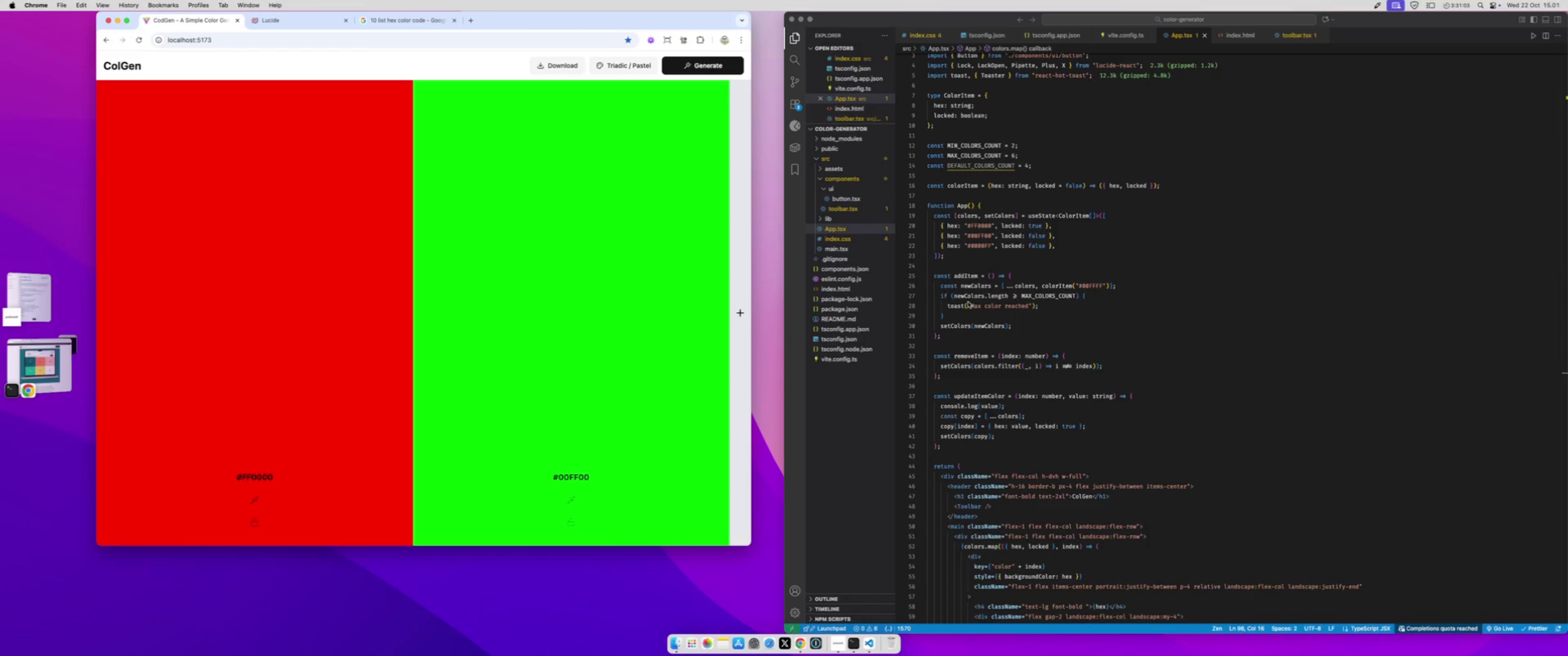 
wait(5.09)
 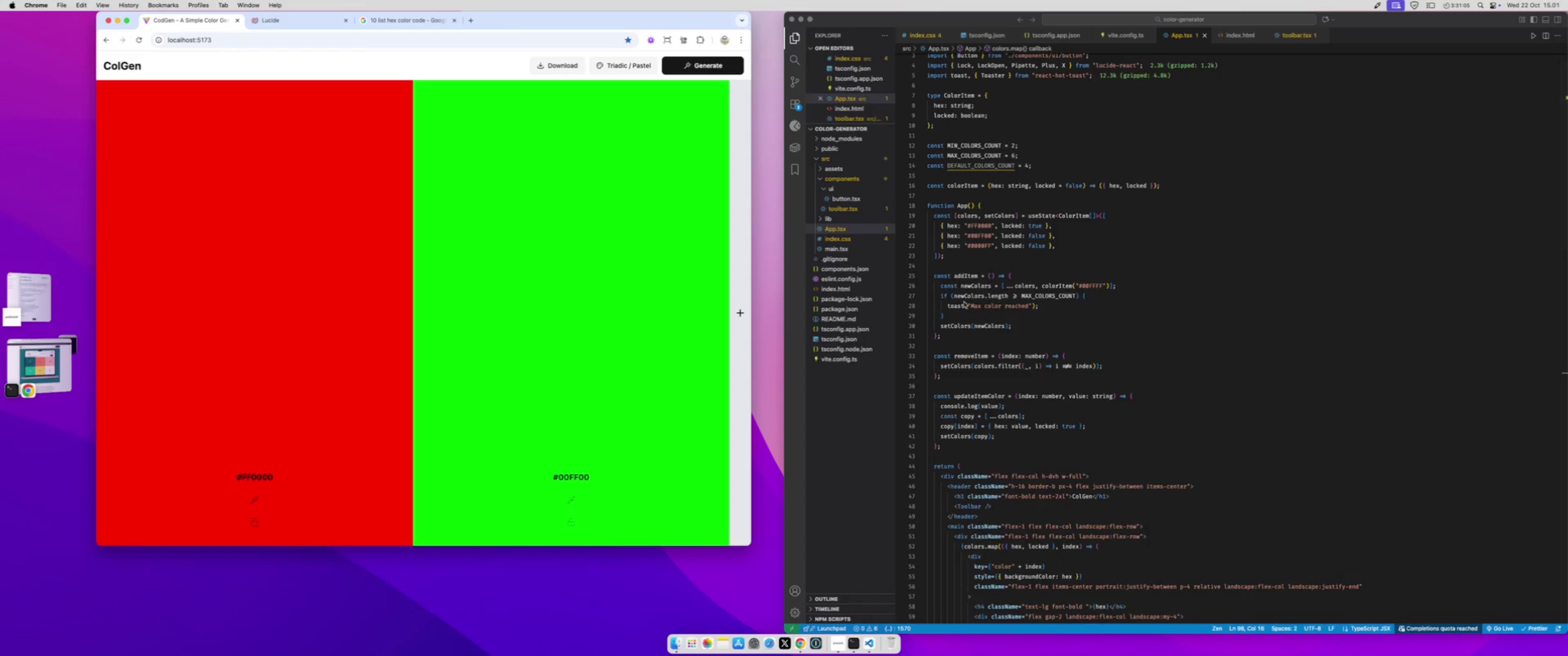 
left_click([972, 307])
 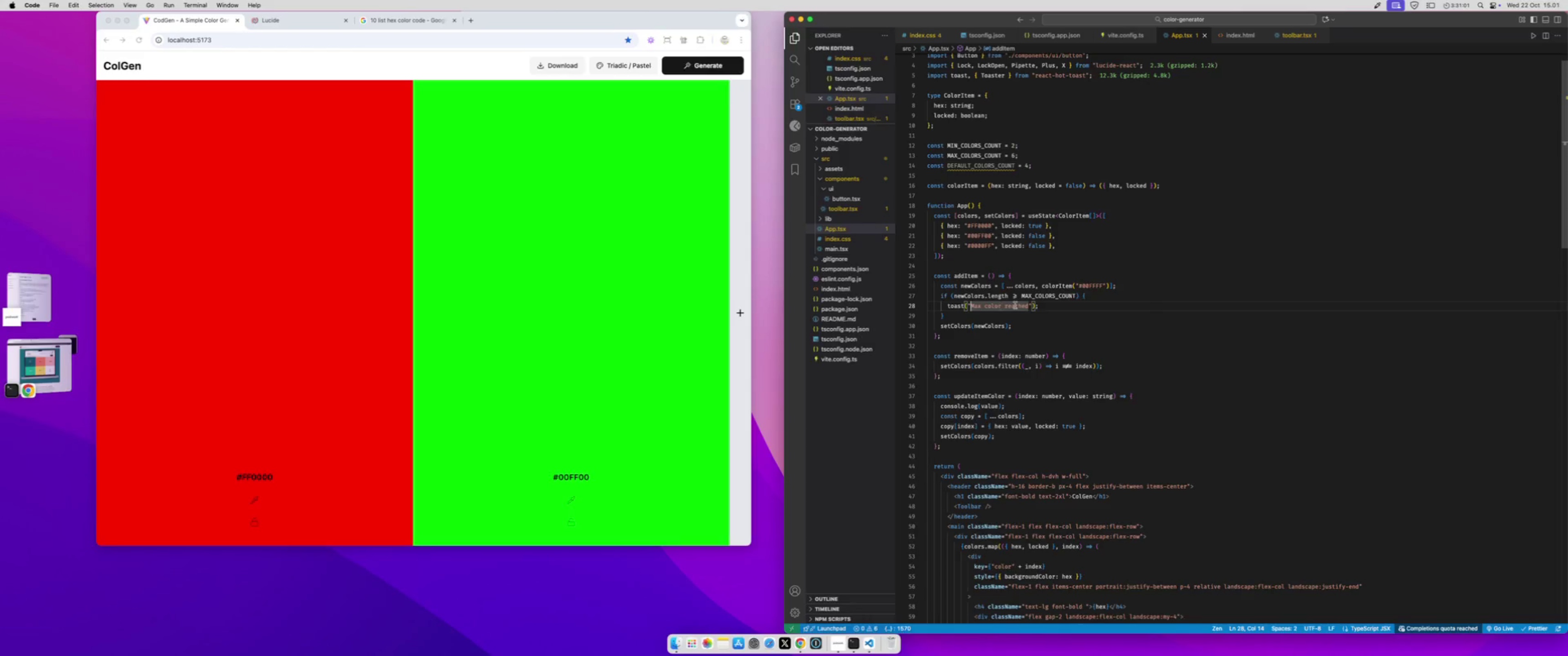 
left_click([1026, 306])
 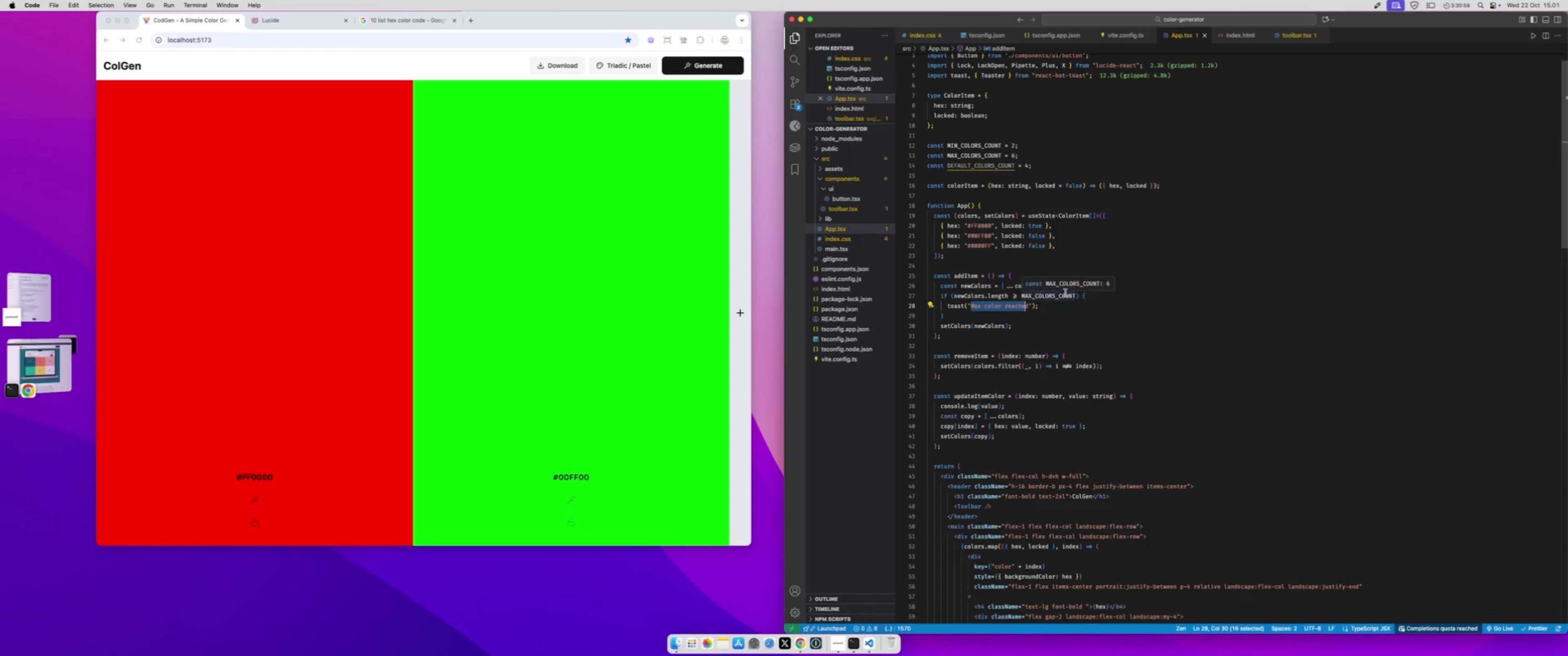 
key(Shift+ArrowRight)
 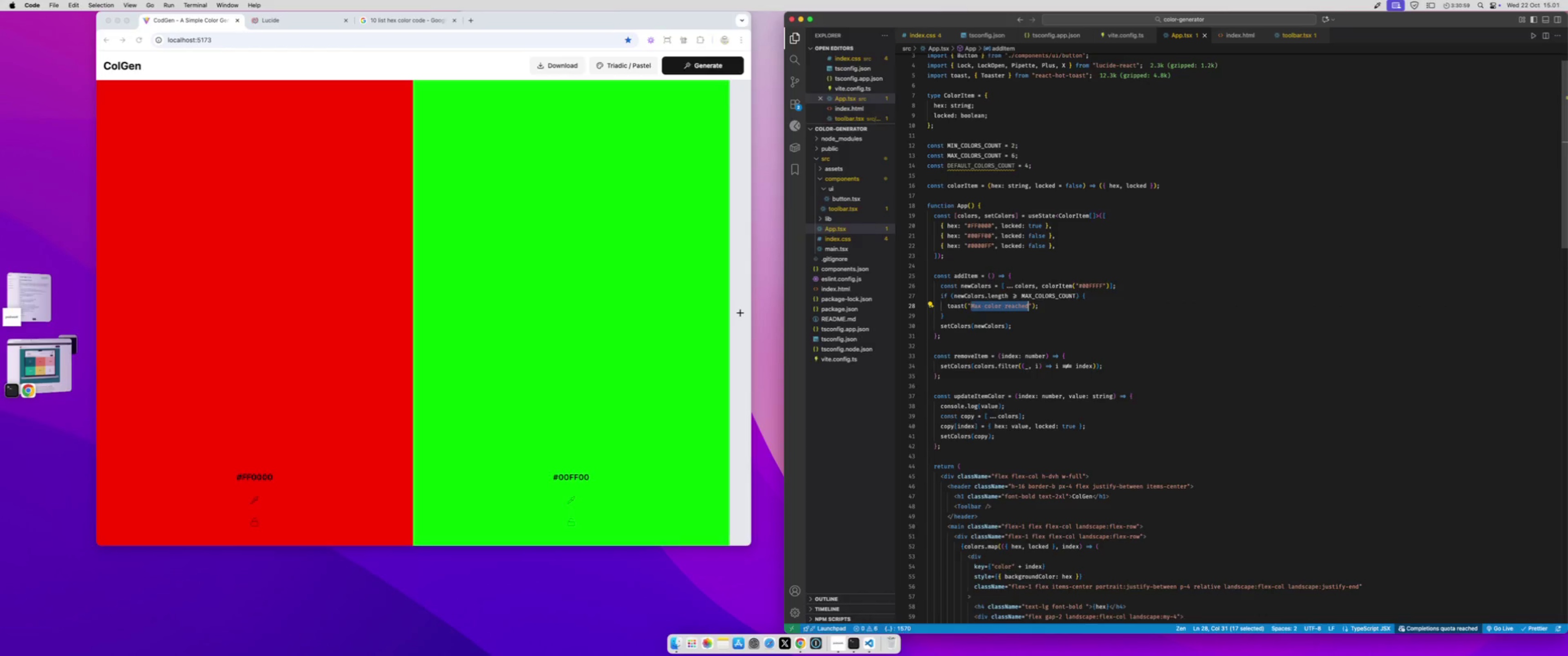 
key(Meta+X)
 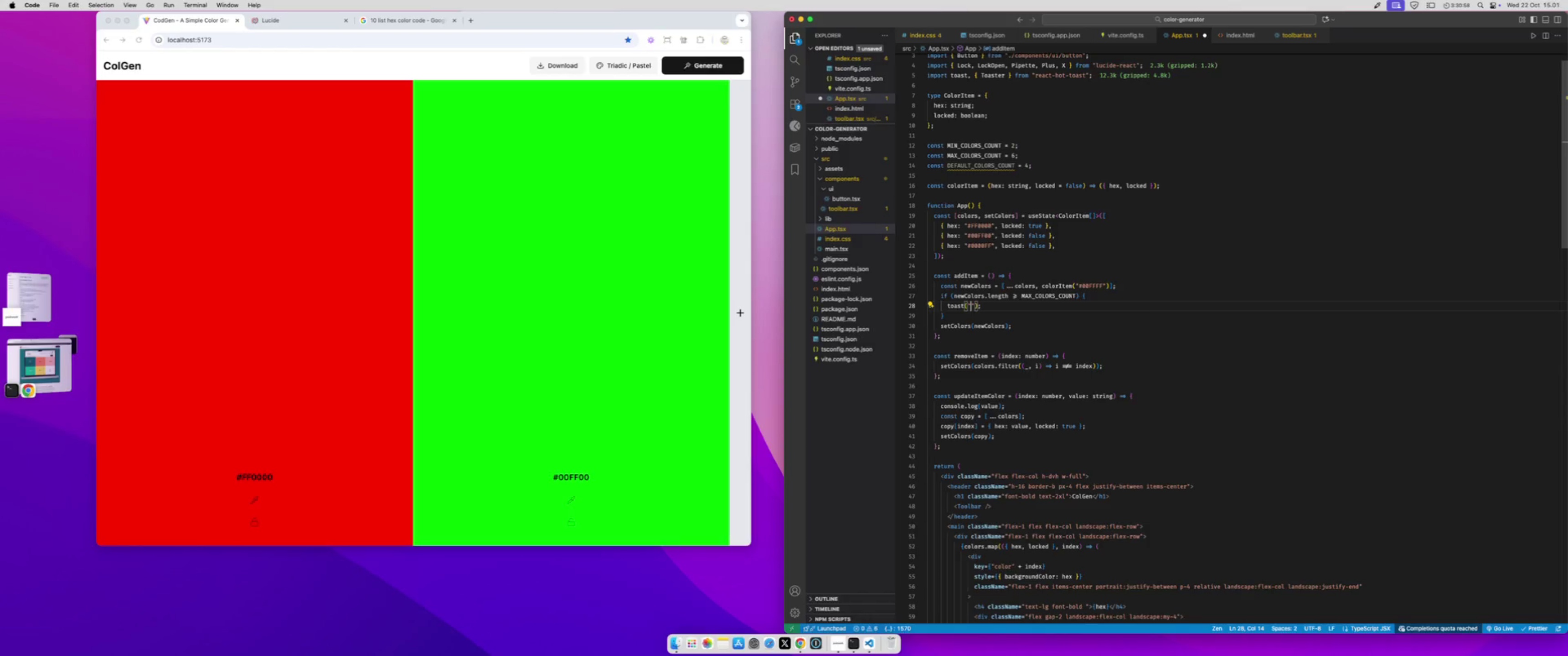 
key(ArrowRight)
 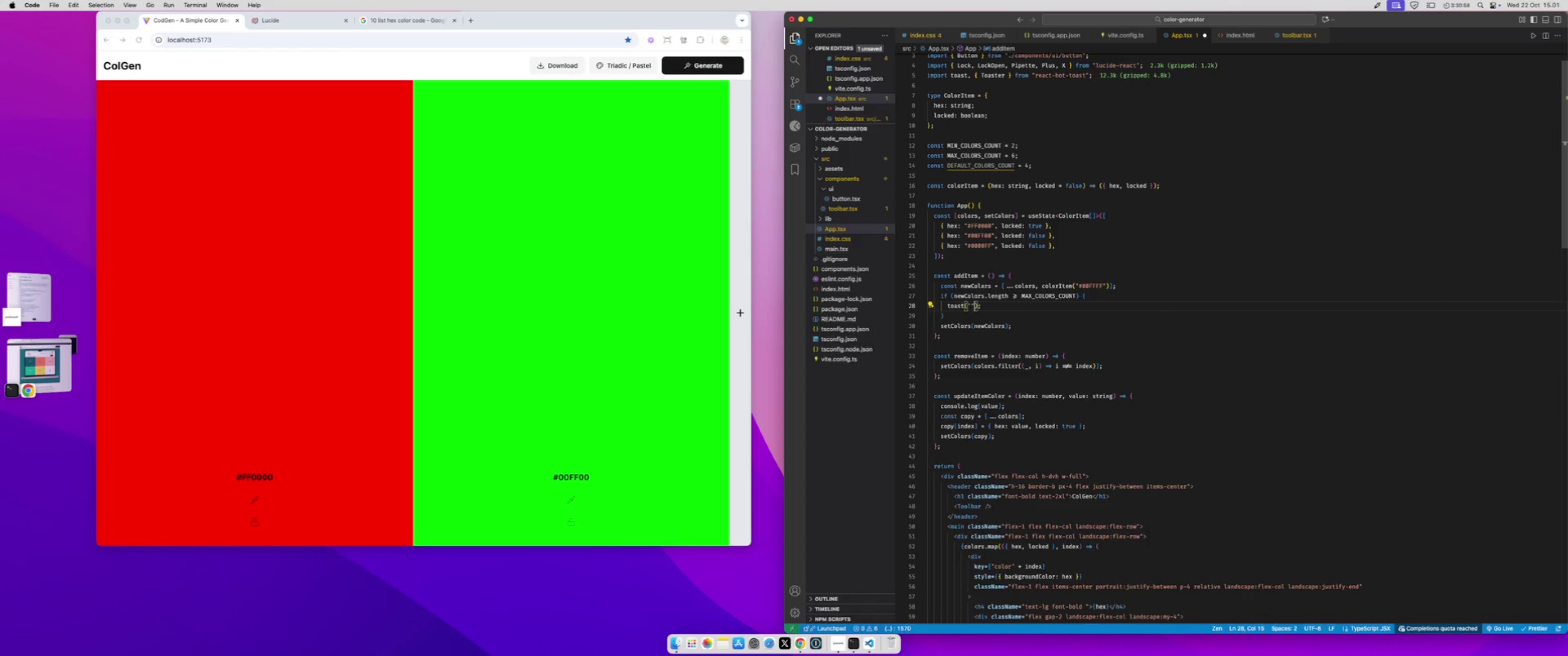 
key(Backspace)
 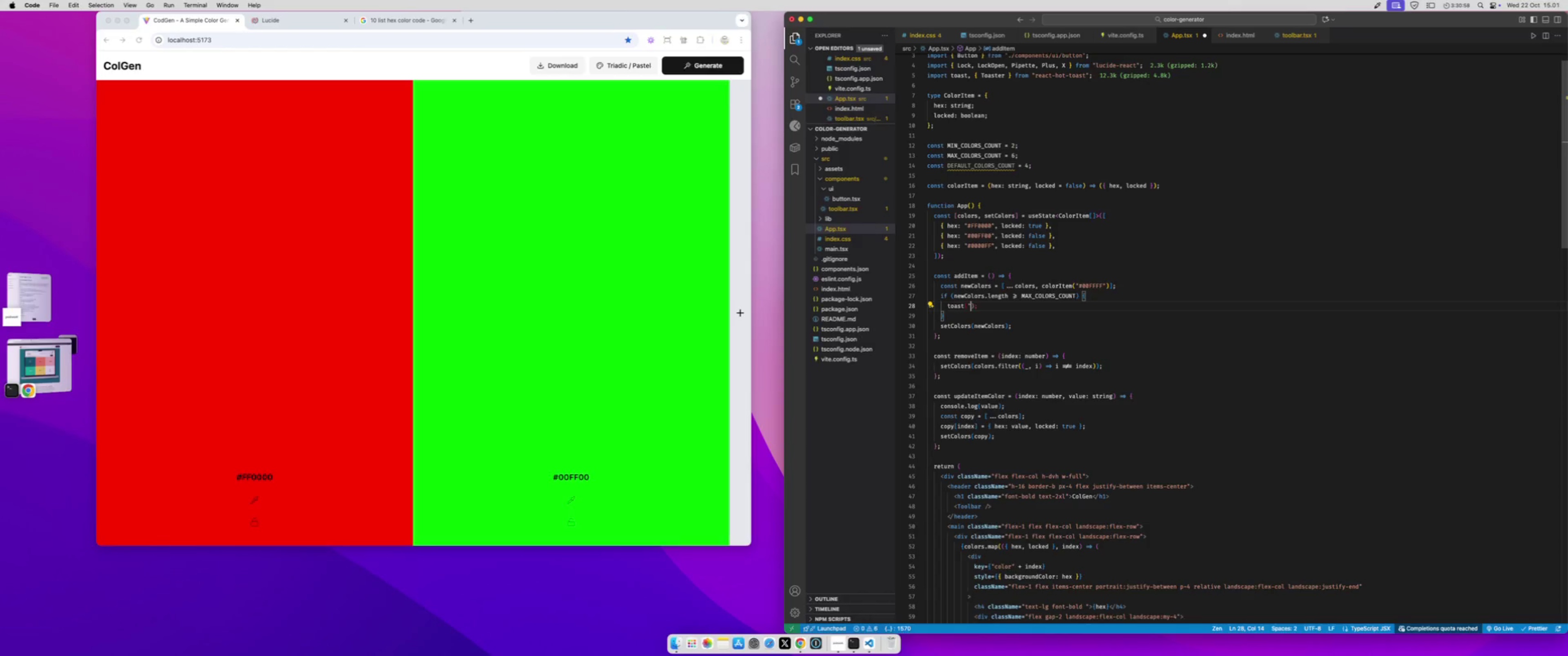 
key(Backspace)
 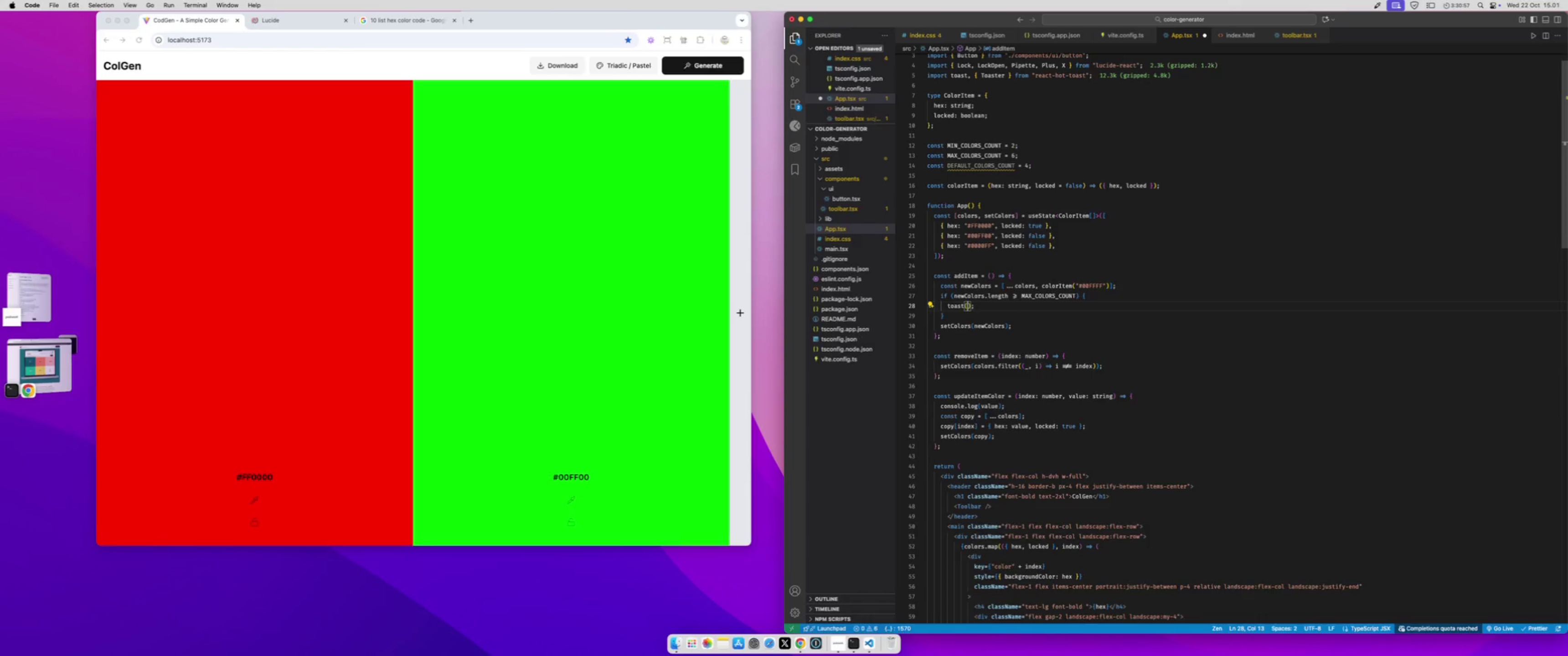 
key(Shift+BracketLeft)
 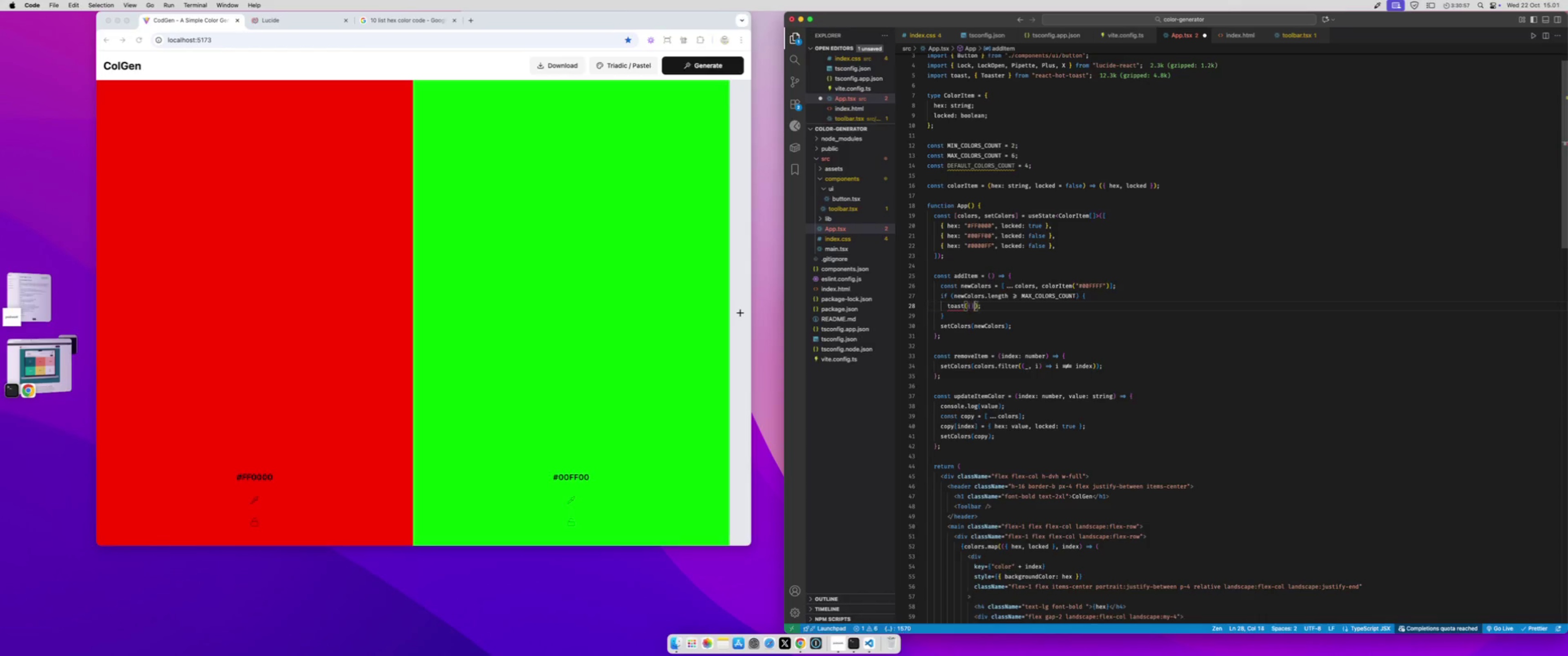 
key(Shift+BracketRight)
 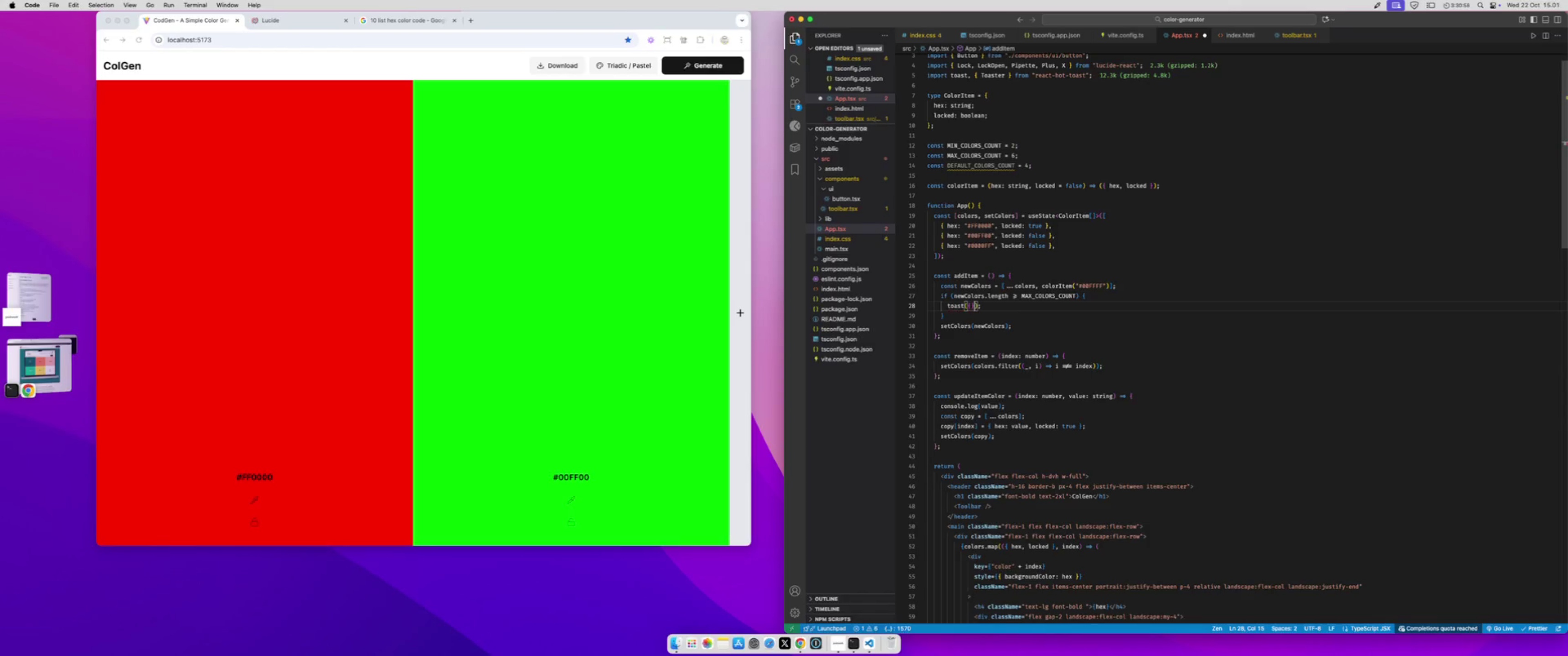 
key(ArrowLeft)
 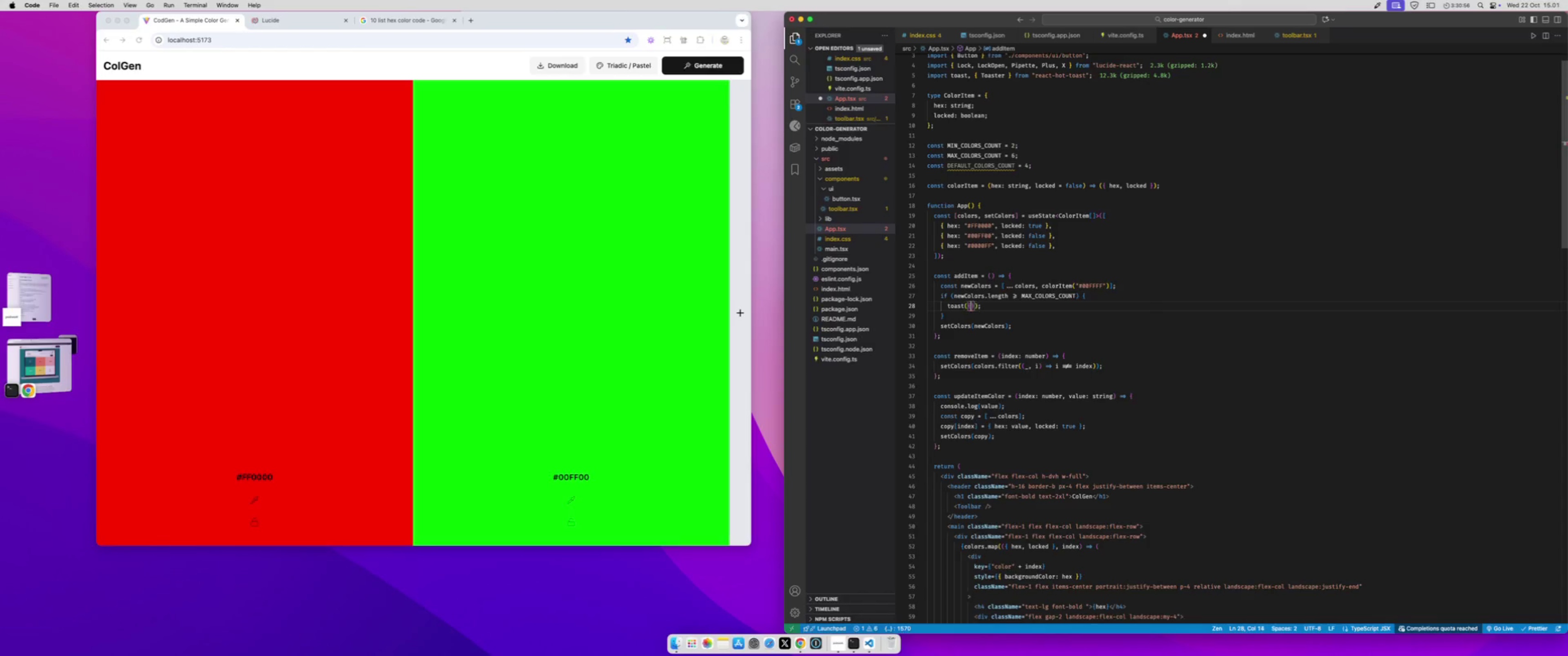 
key(Backquote)
 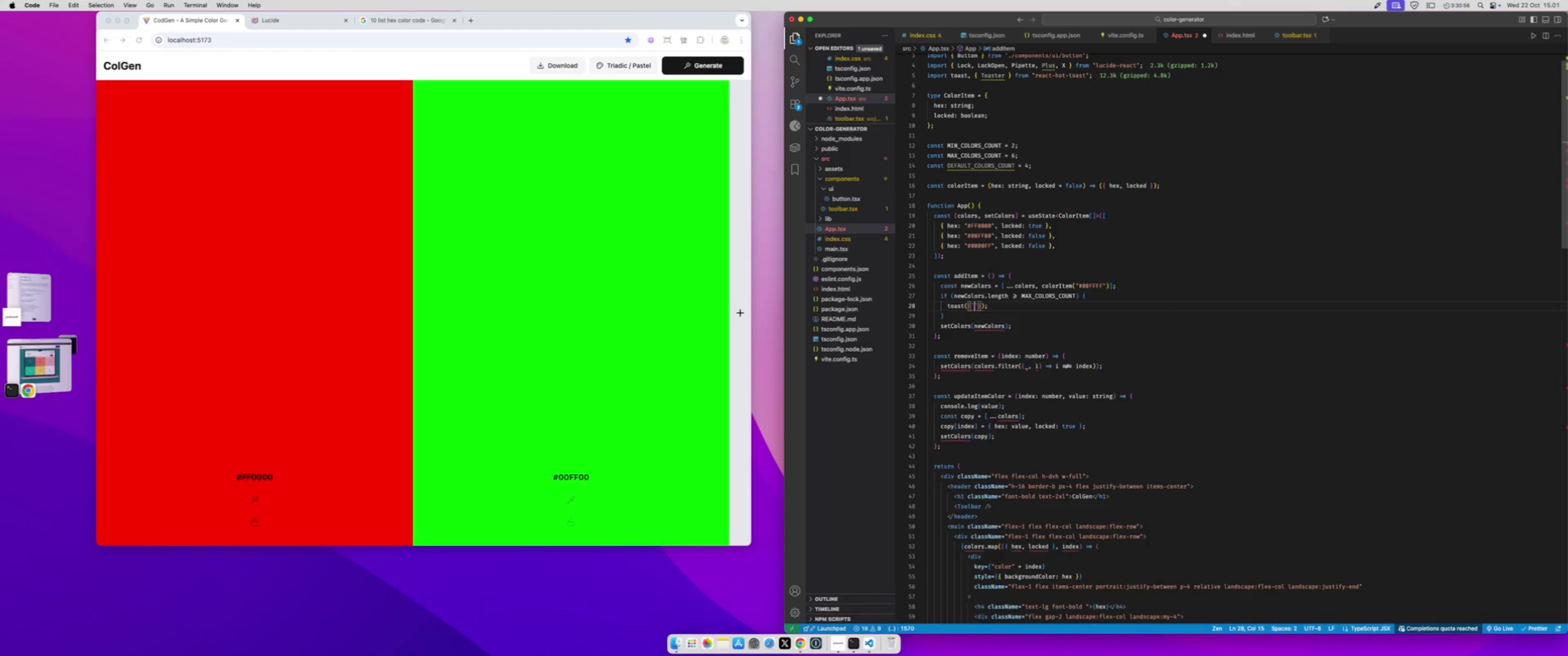 
key(ArrowRight)
 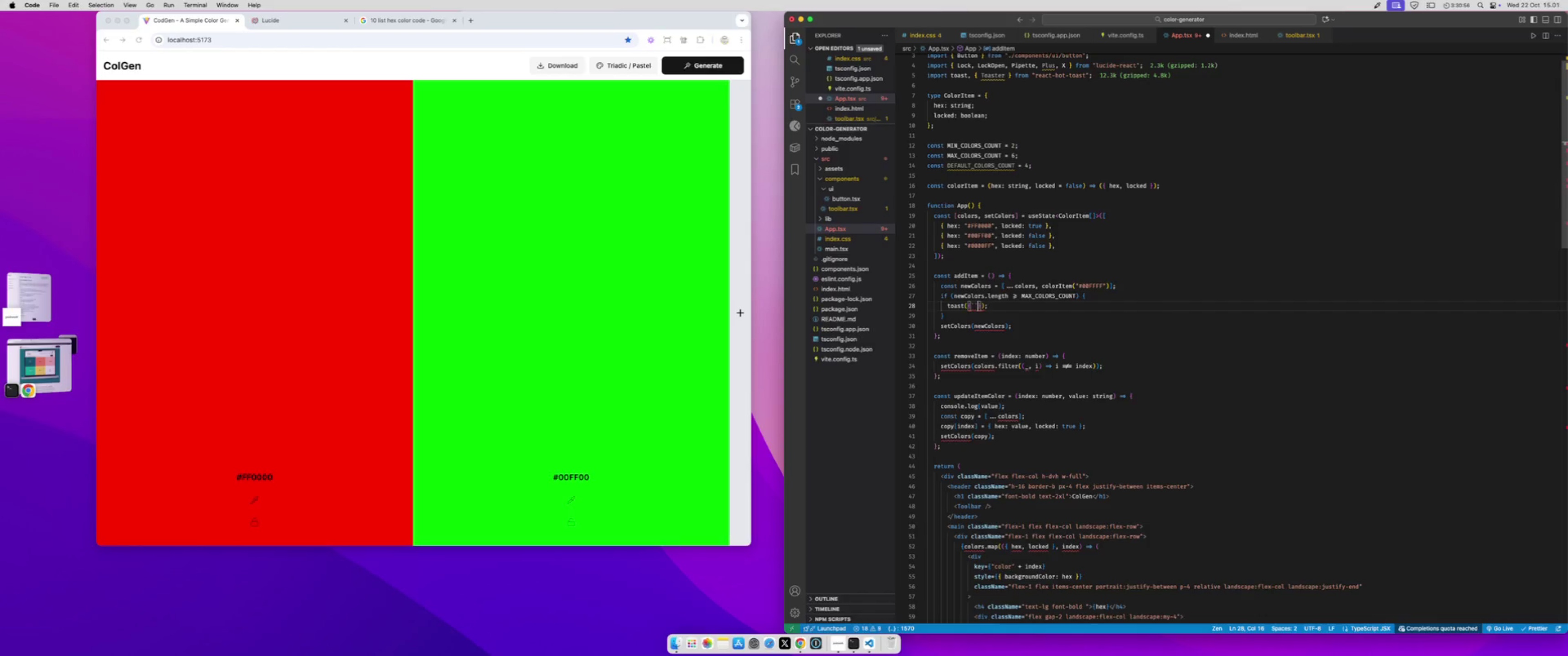 
key(ArrowRight)
 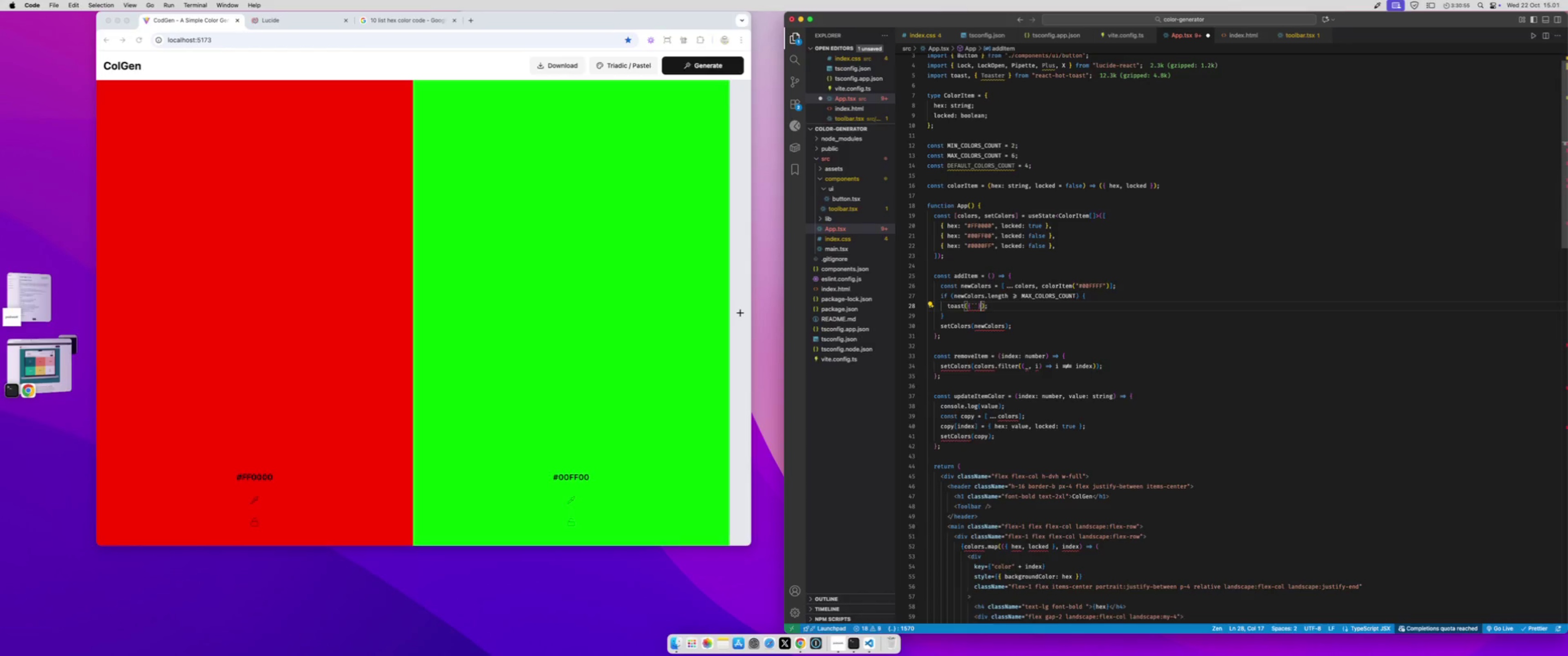 
key(Backspace)
key(Backspace)
key(Backspace)
key(Backspace)
type(`Has reached the maximum color)
key(Backspace)
key(Backspace)
key(Backspace)
key(Backspace)
key(Backspace)
type(of ${})
 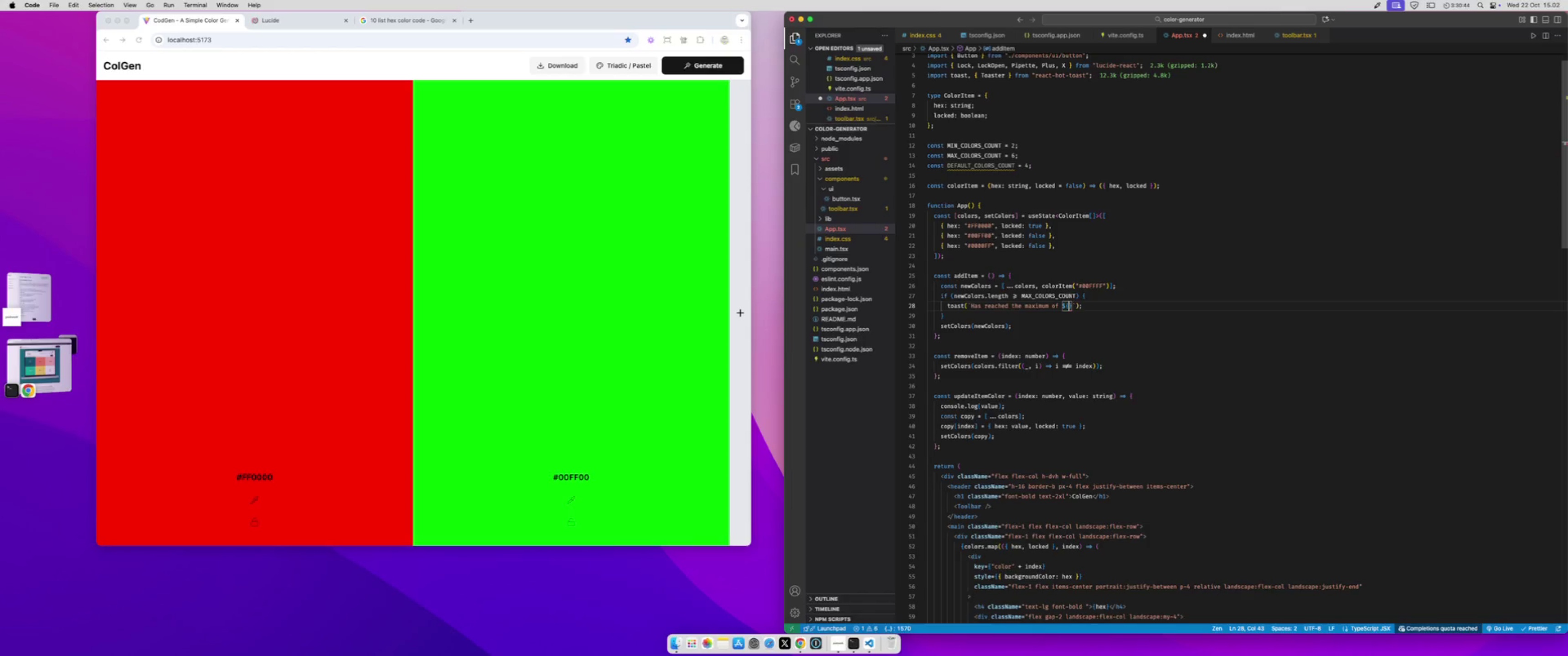 
 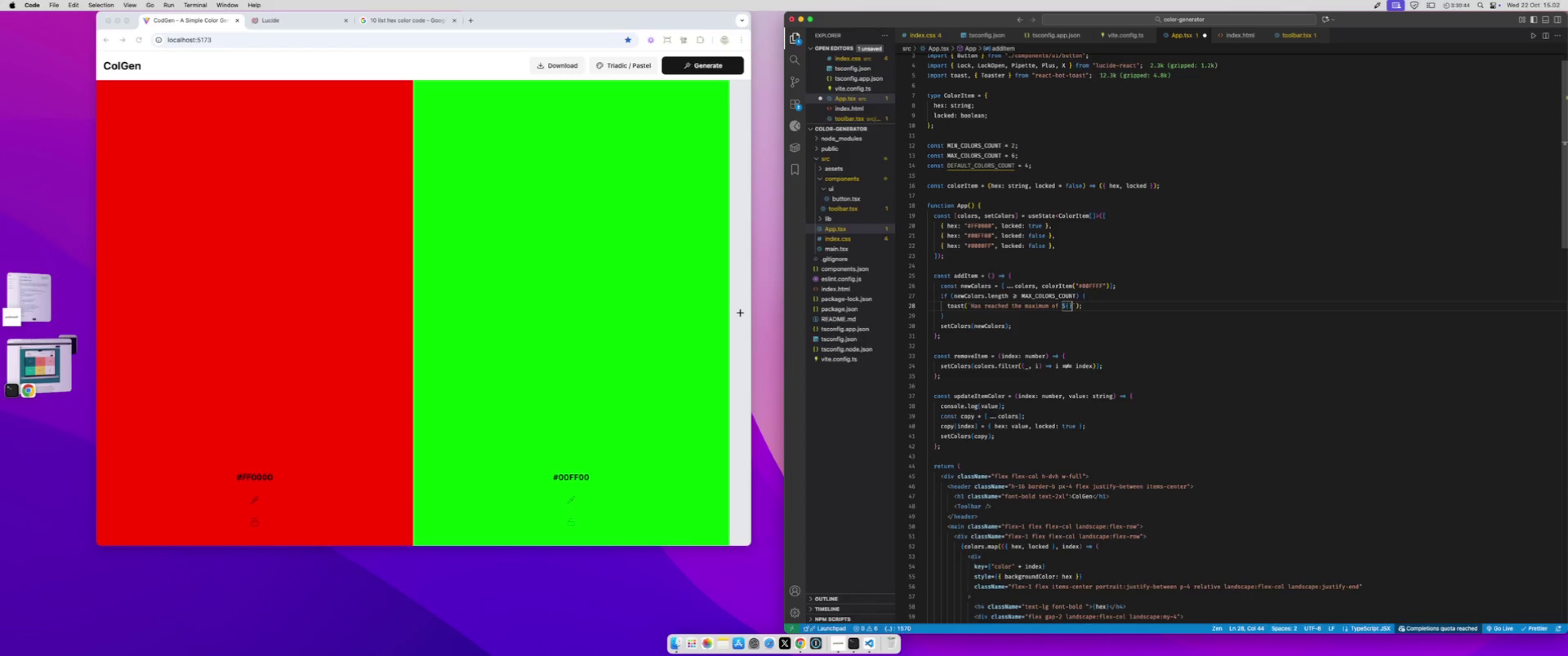 
key(ArrowLeft)
 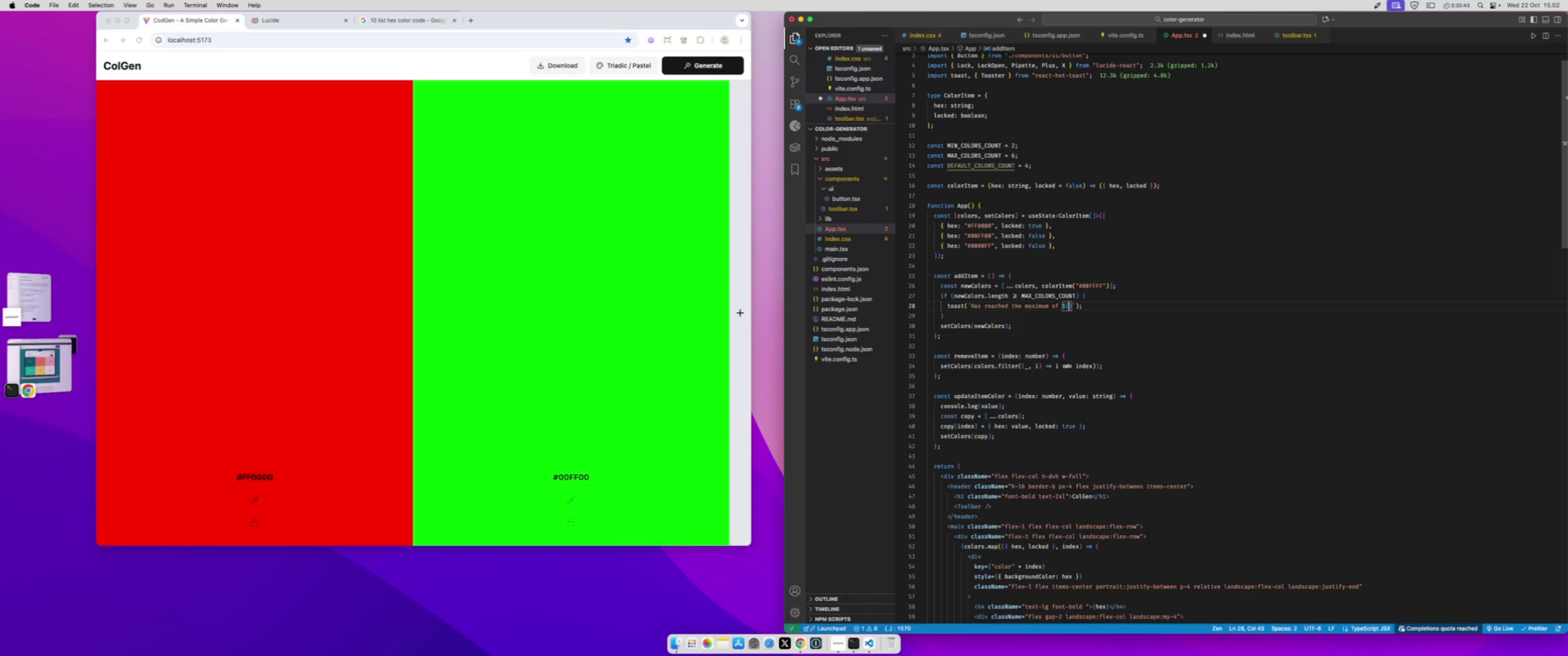 
type(MAX_C)
 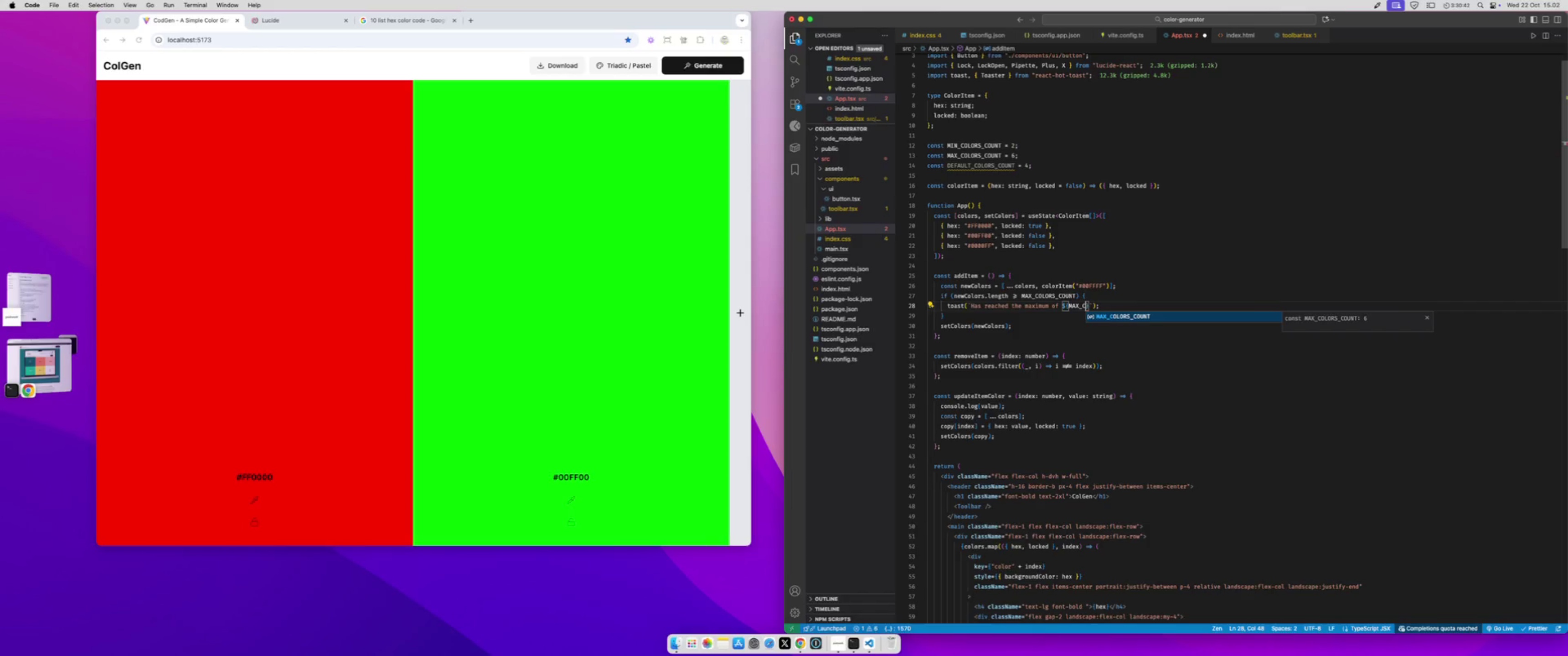 
key(Enter)
 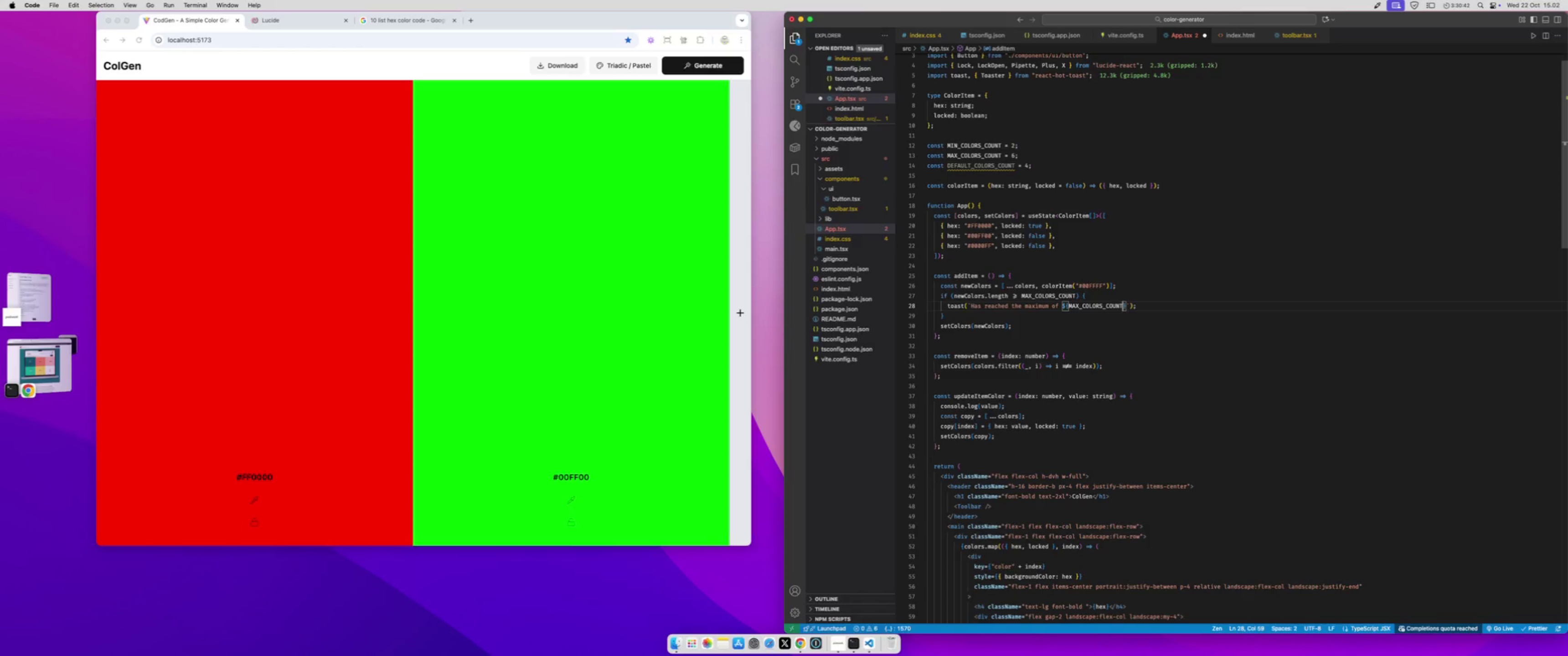 
key(ArrowRight)
 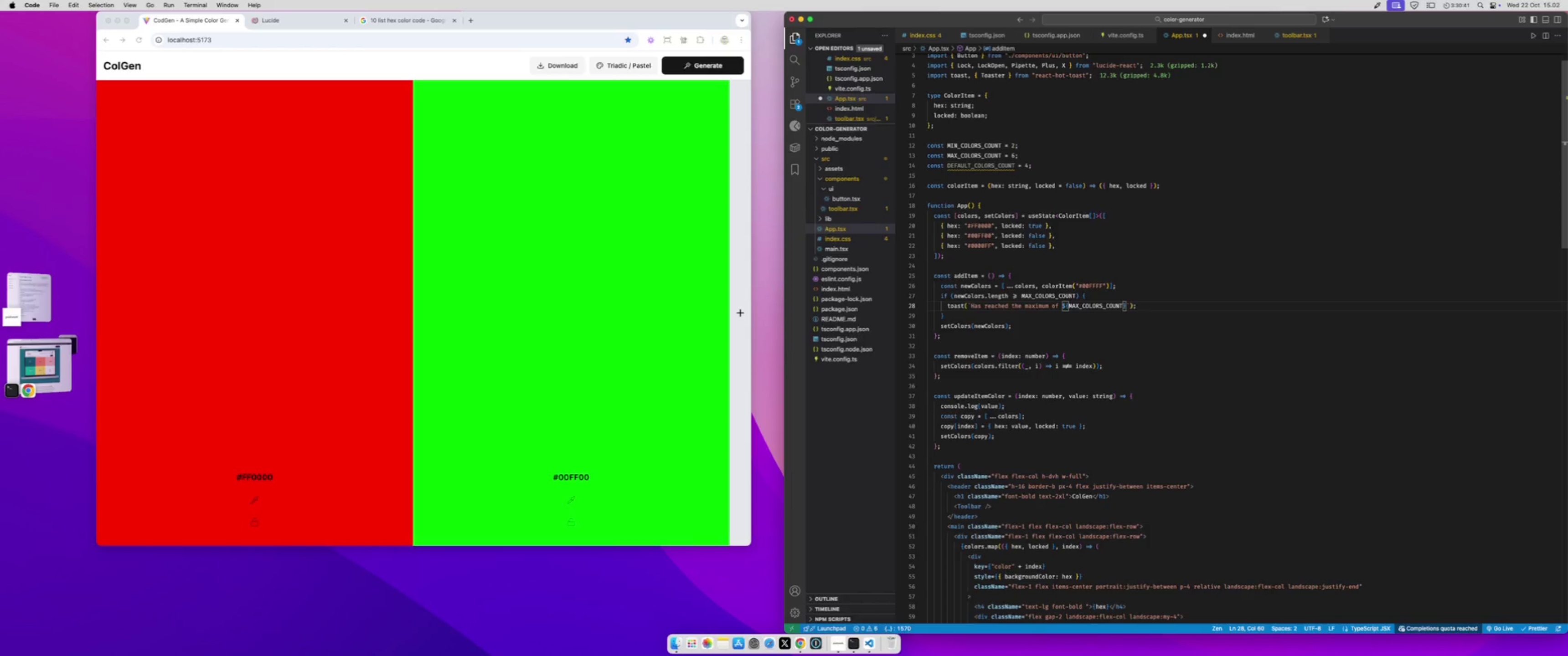 
type( colors allowed)
 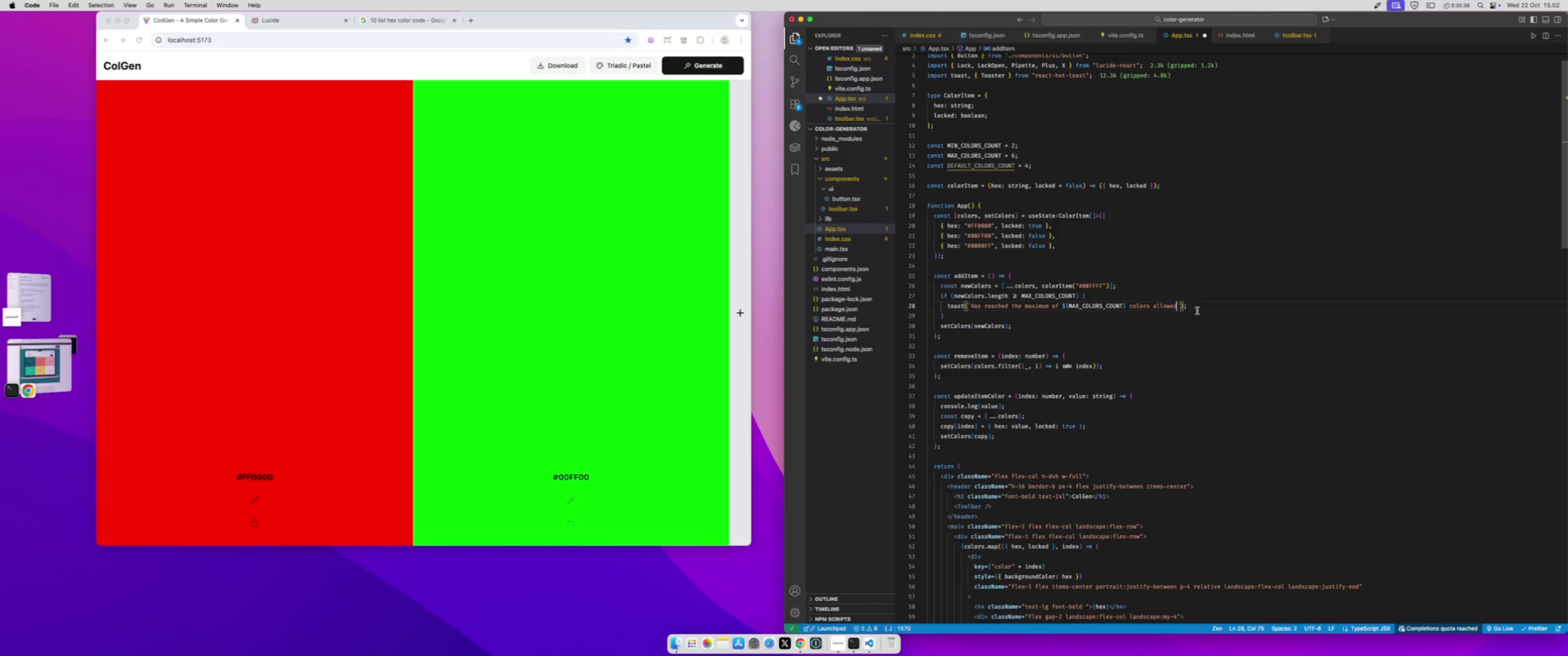 
left_click_drag(start_coordinate=[956, 322], to_coordinate=[939, 302])
 